 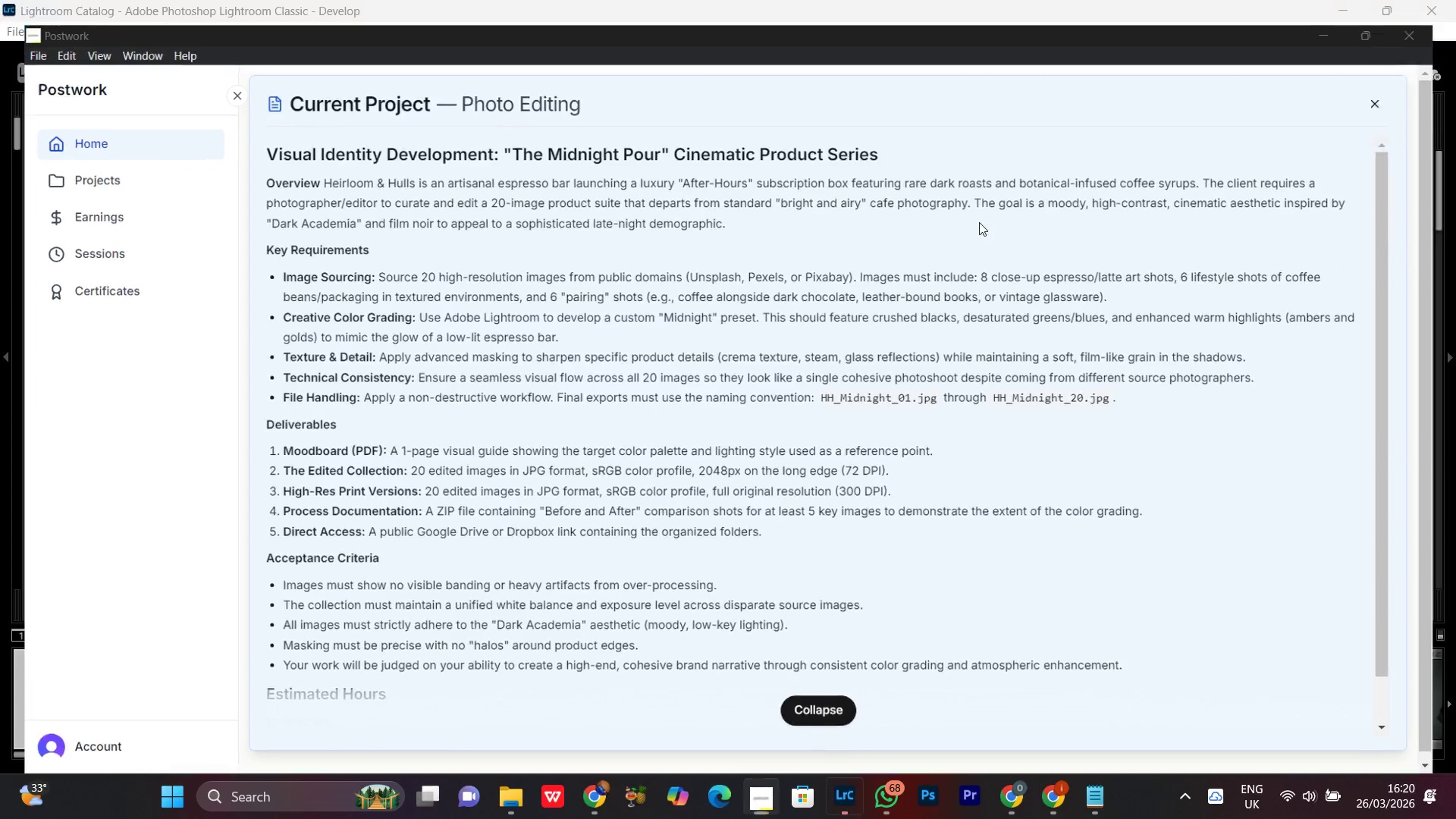 
scroll: coordinate [906, 466], scroll_direction: down, amount: 4.0
 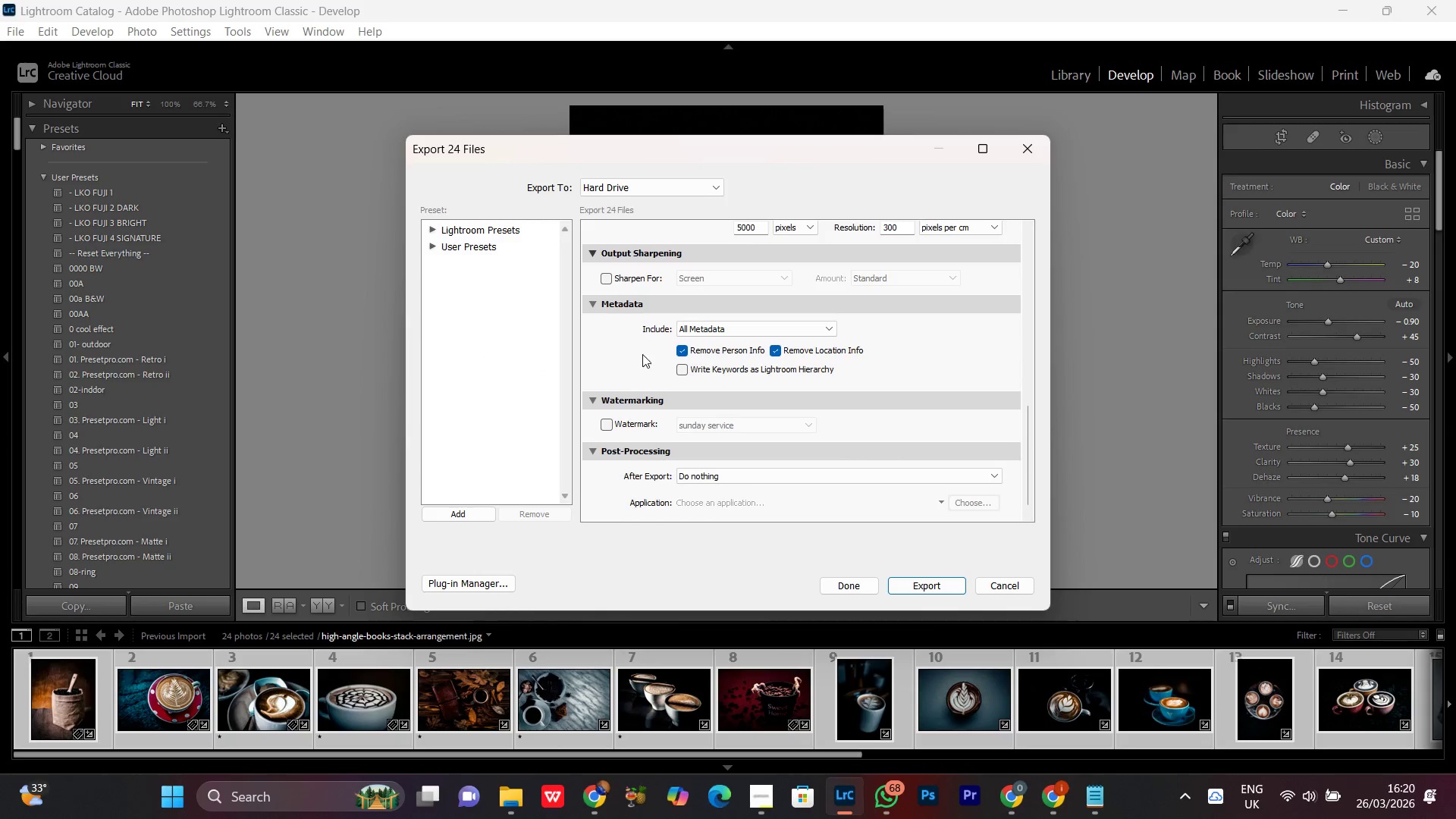 
scroll: coordinate [664, 382], scroll_direction: up, amount: 1.0
 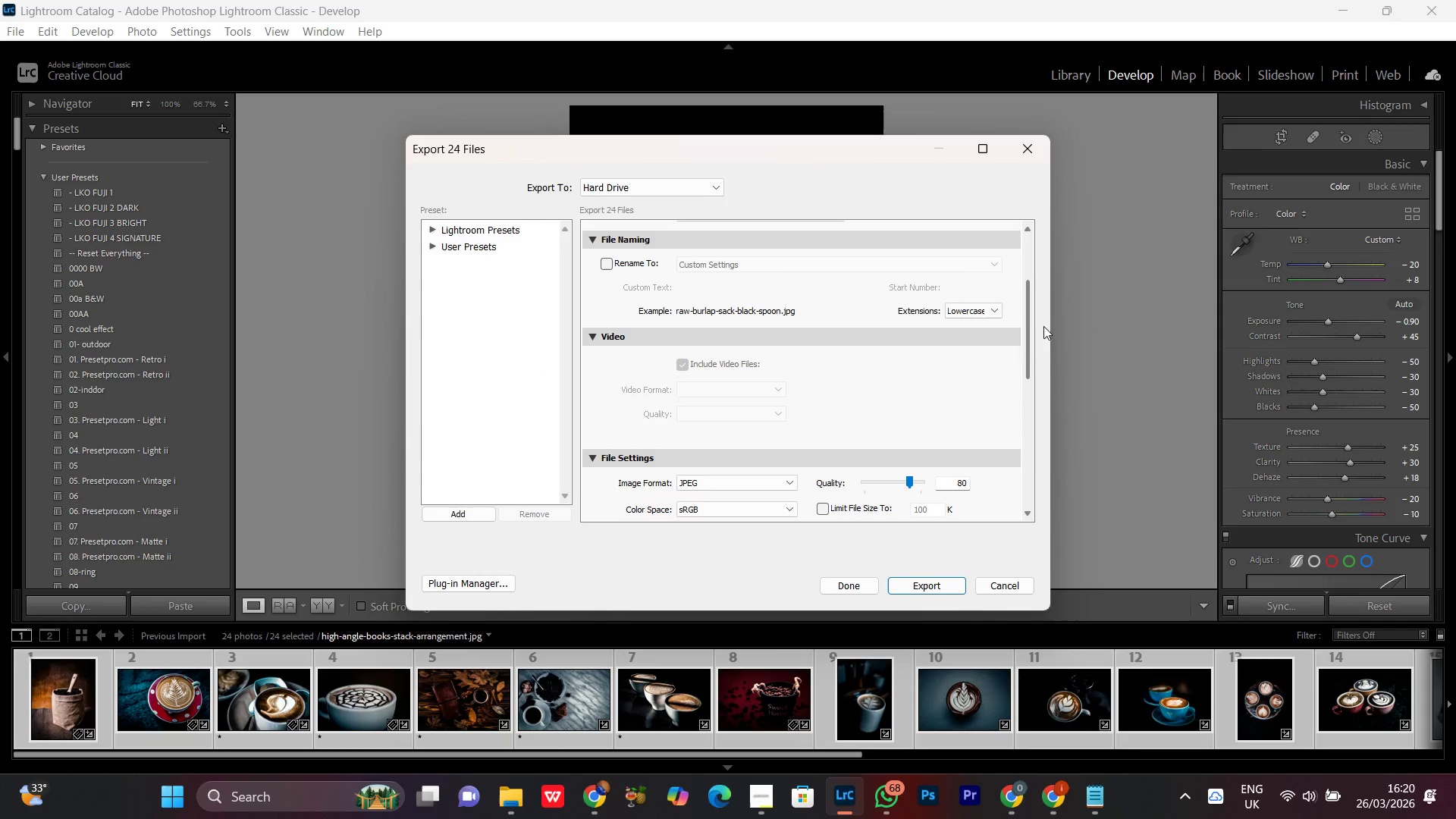 
left_click_drag(start_coordinate=[1031, 347], to_coordinate=[1034, 278])
 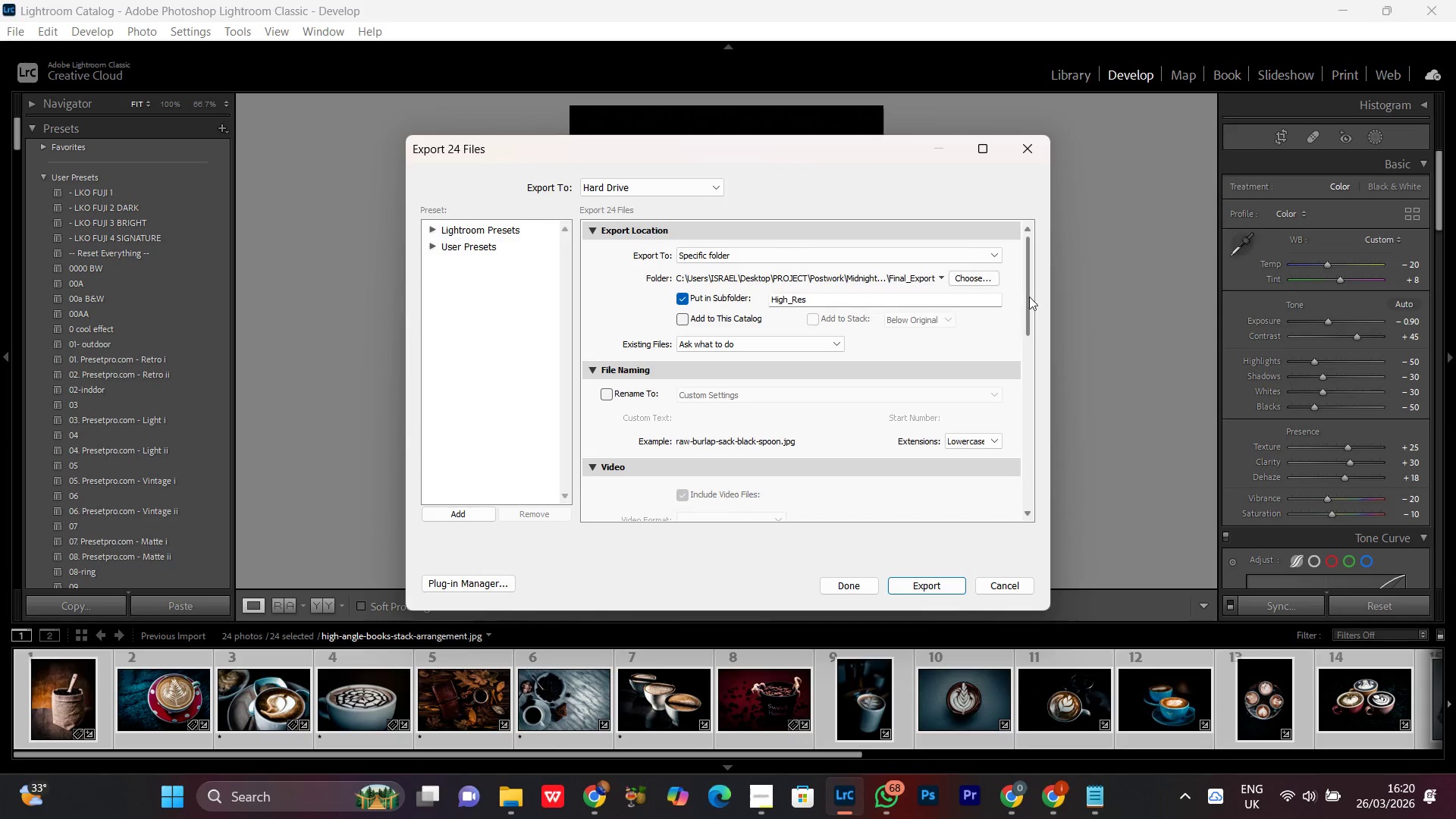 
left_click_drag(start_coordinate=[1032, 298], to_coordinate=[1031, 369])
 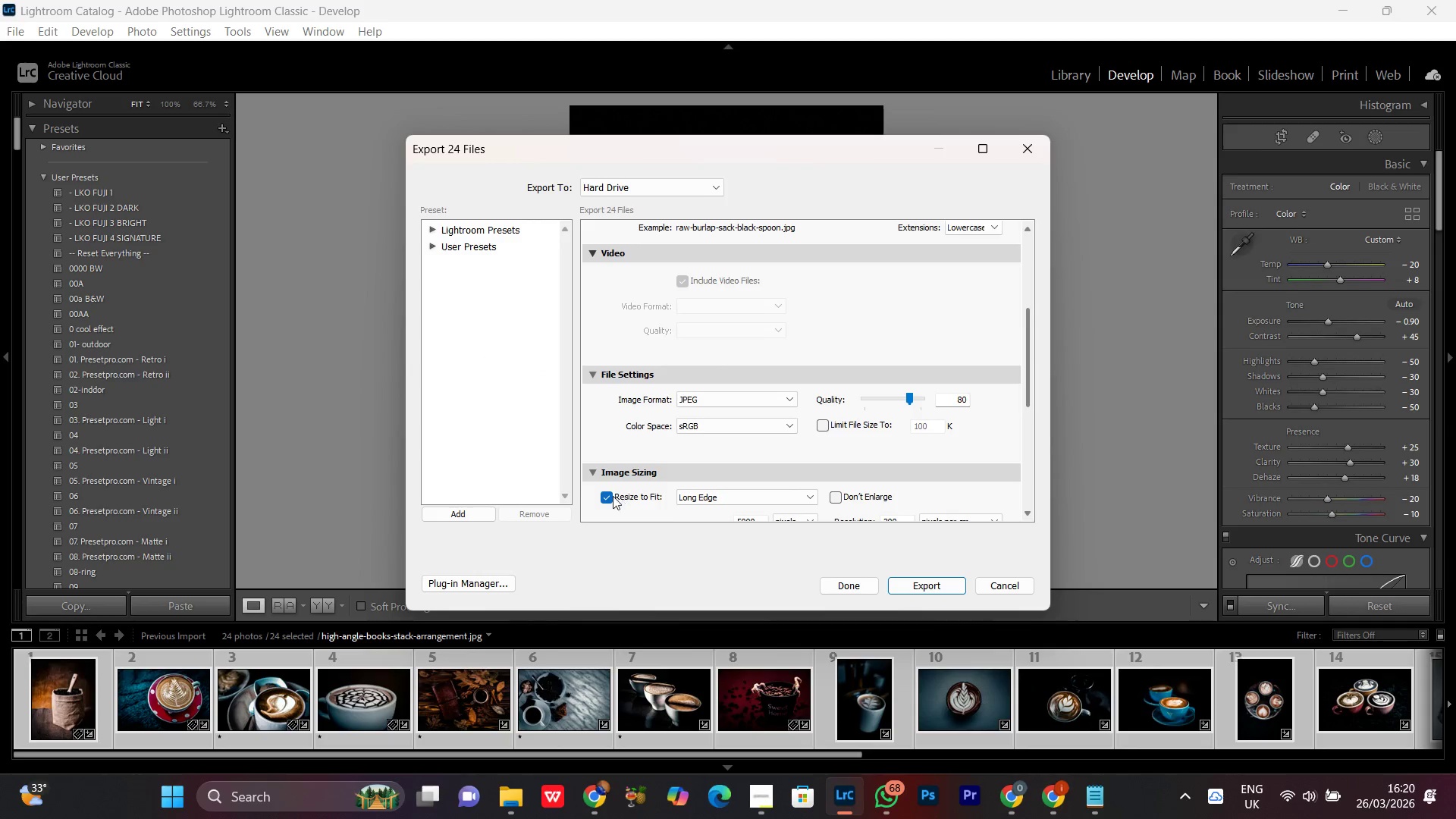 
left_click([606, 494])
 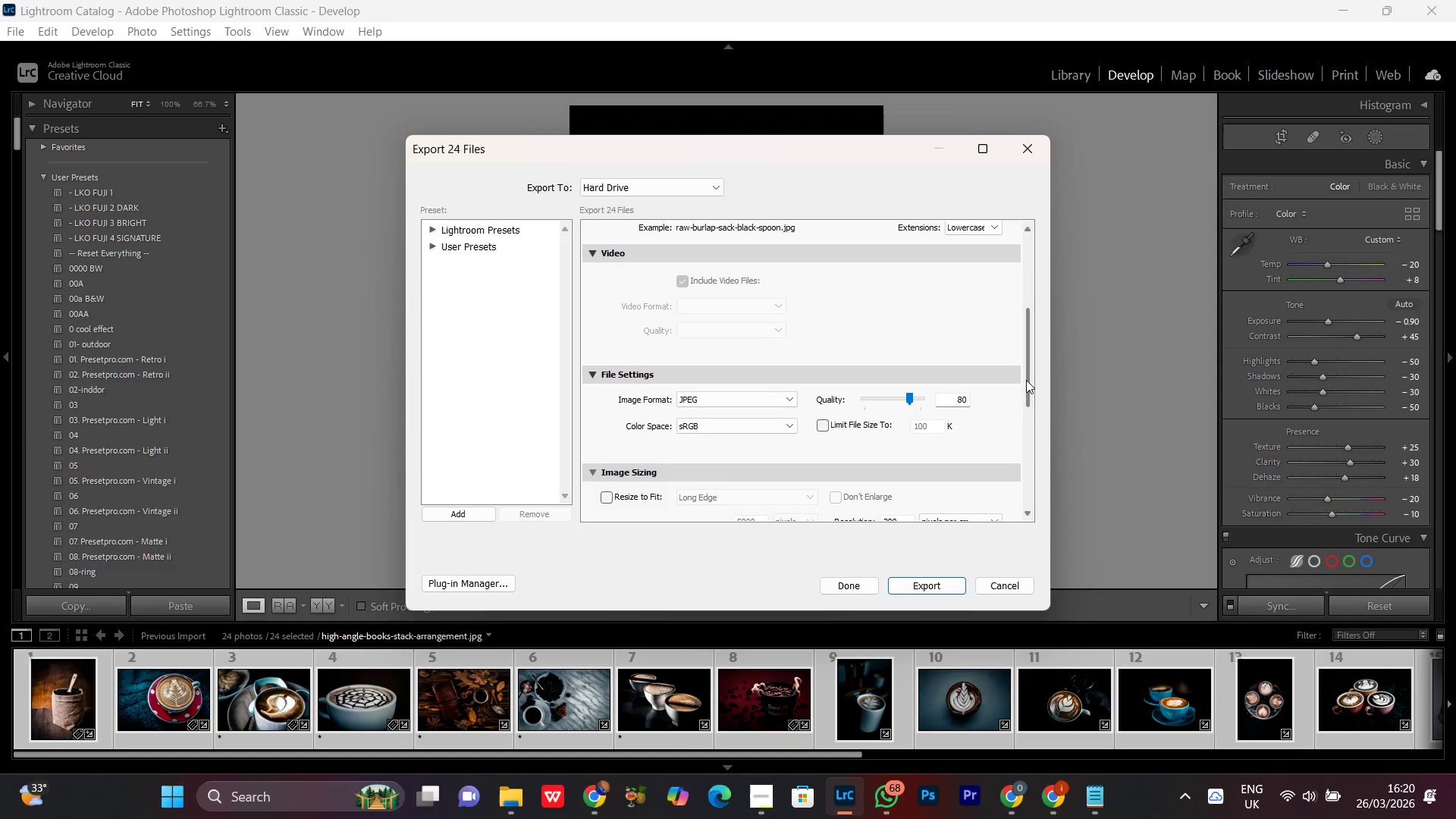 
left_click_drag(start_coordinate=[1030, 381], to_coordinate=[1030, 406])
 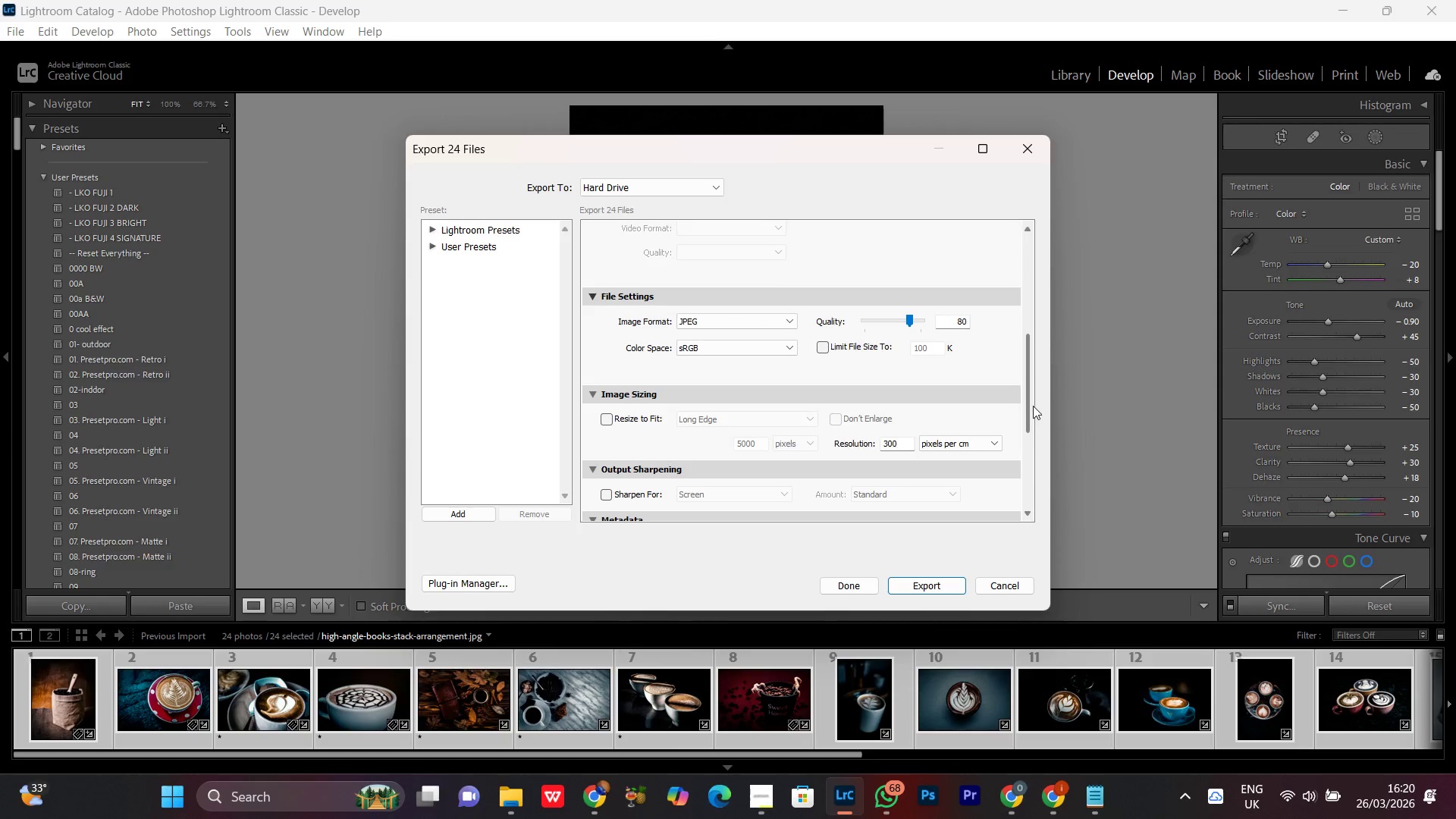 
left_click_drag(start_coordinate=[1025, 413], to_coordinate=[1059, 300])
 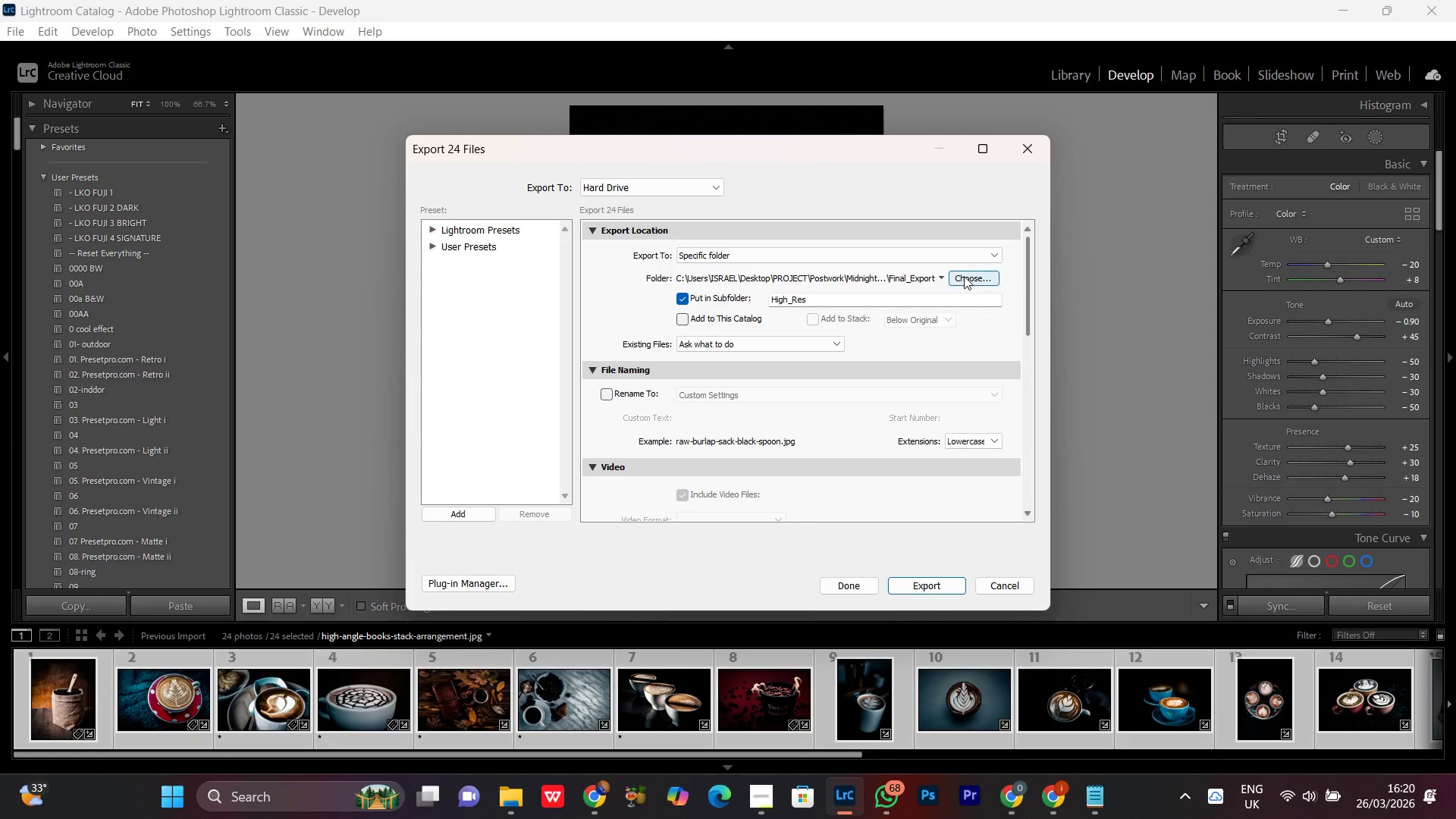 
left_click([964, 276])
 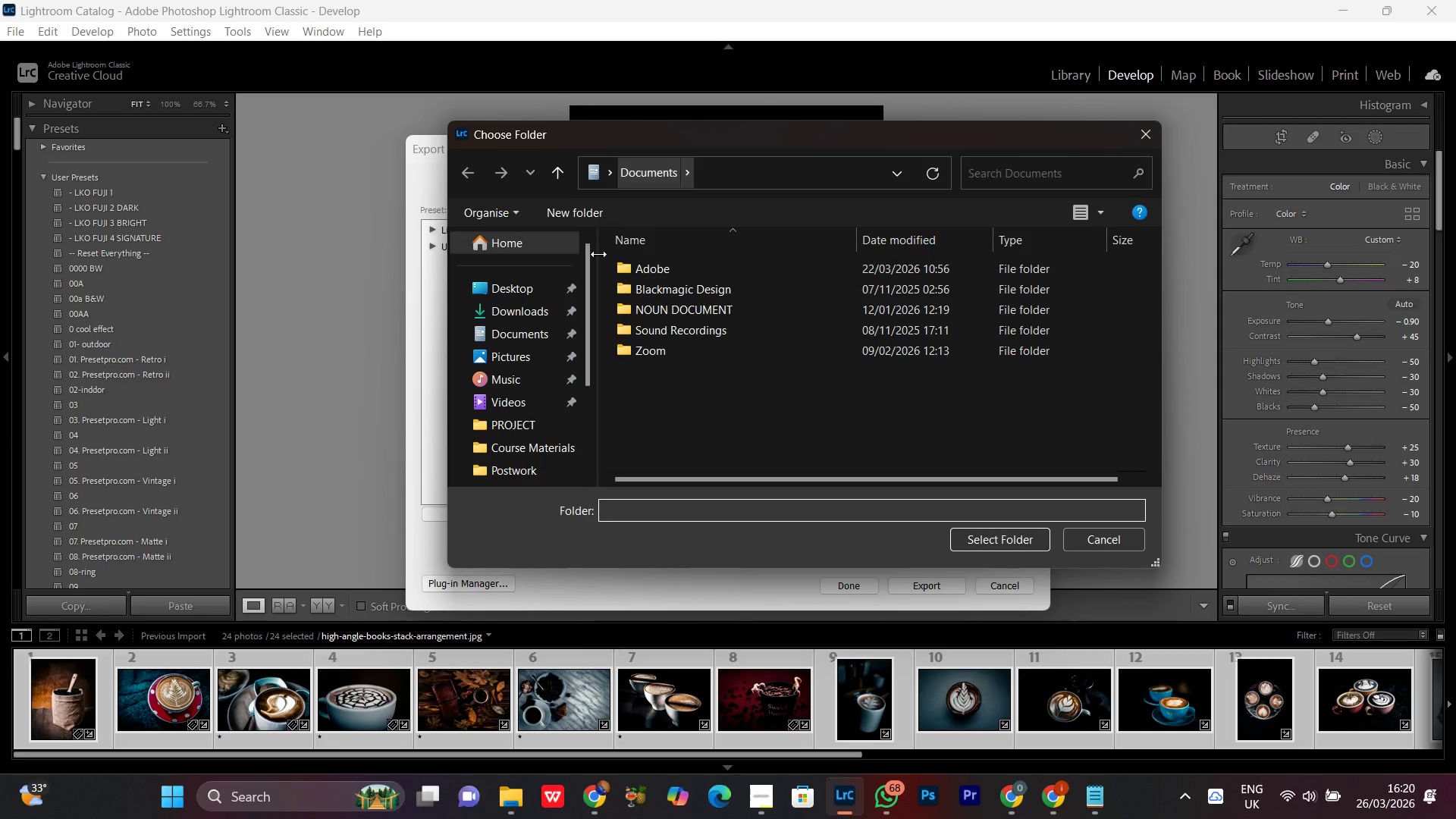 
left_click([496, 293])
 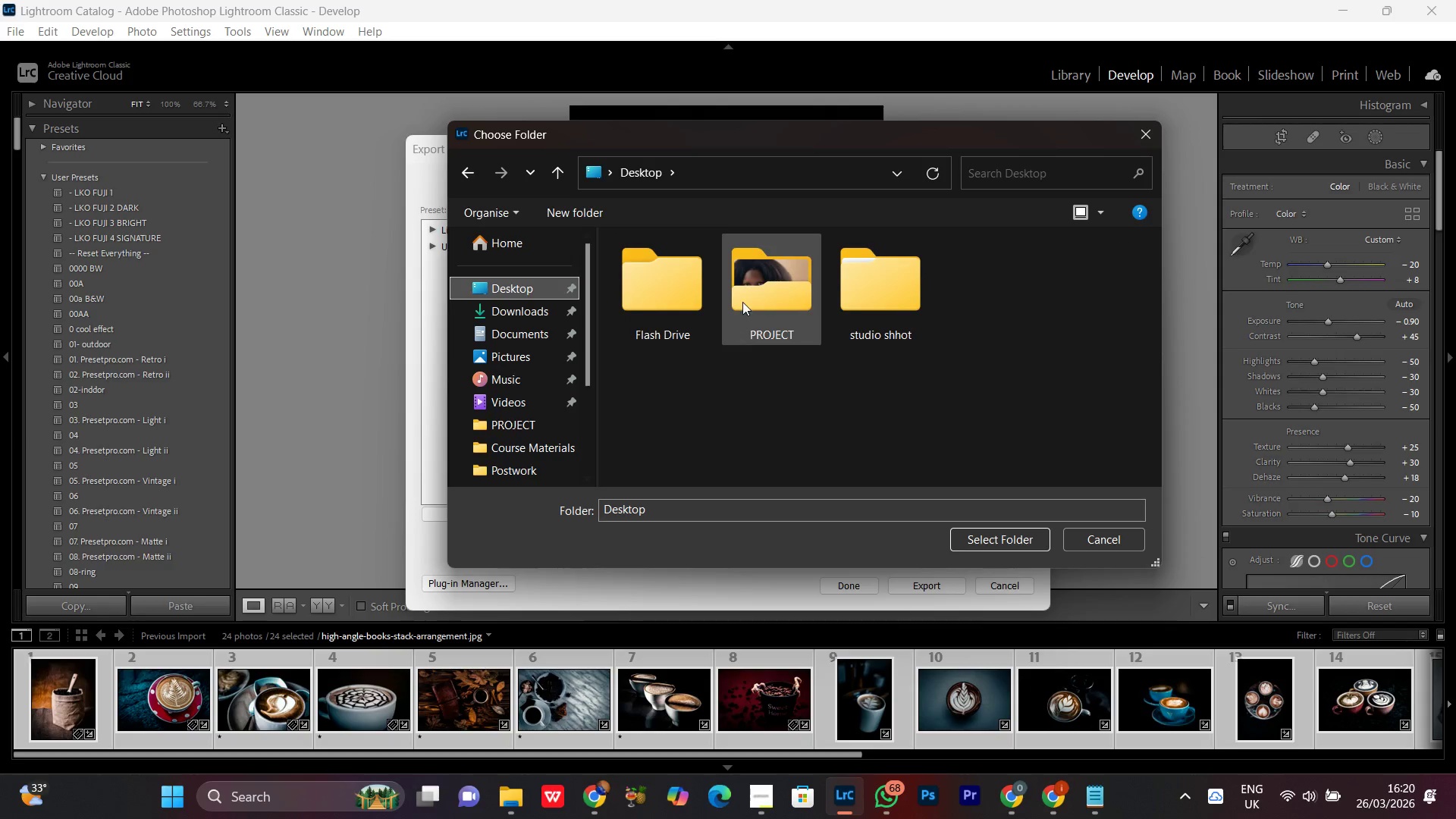 
double_click([742, 302])
 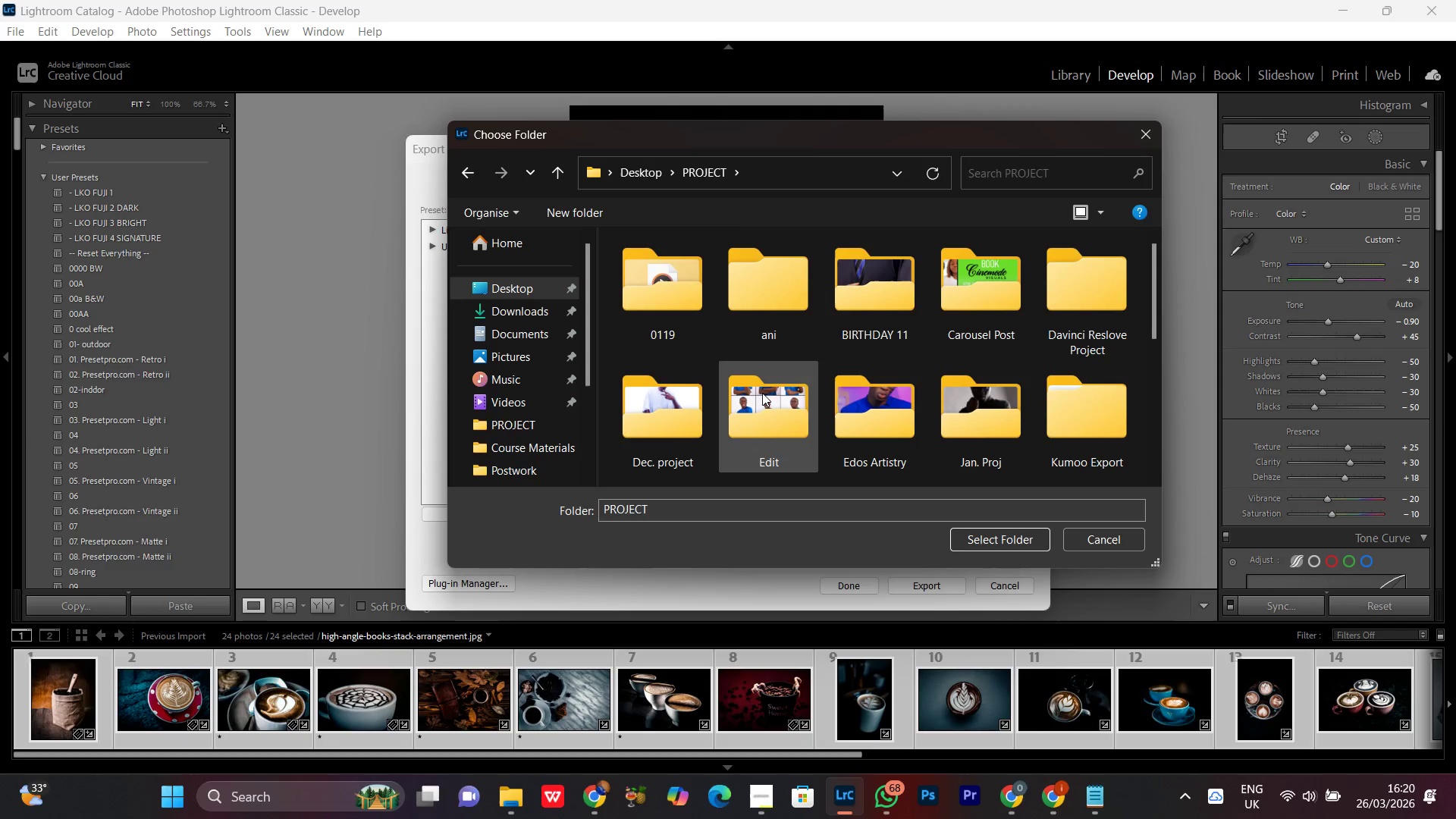 
left_click([758, 404])
 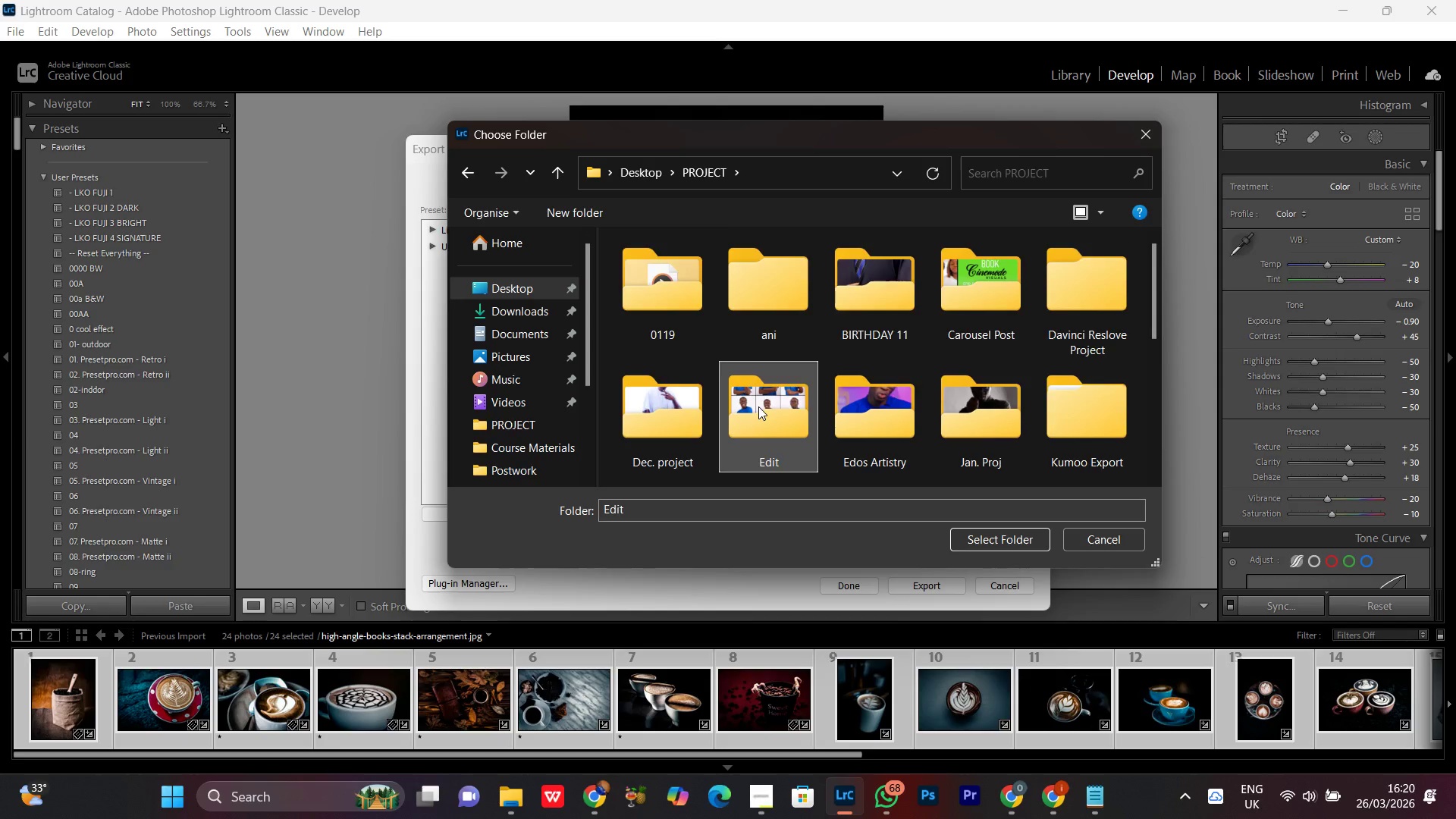 
key(P)
 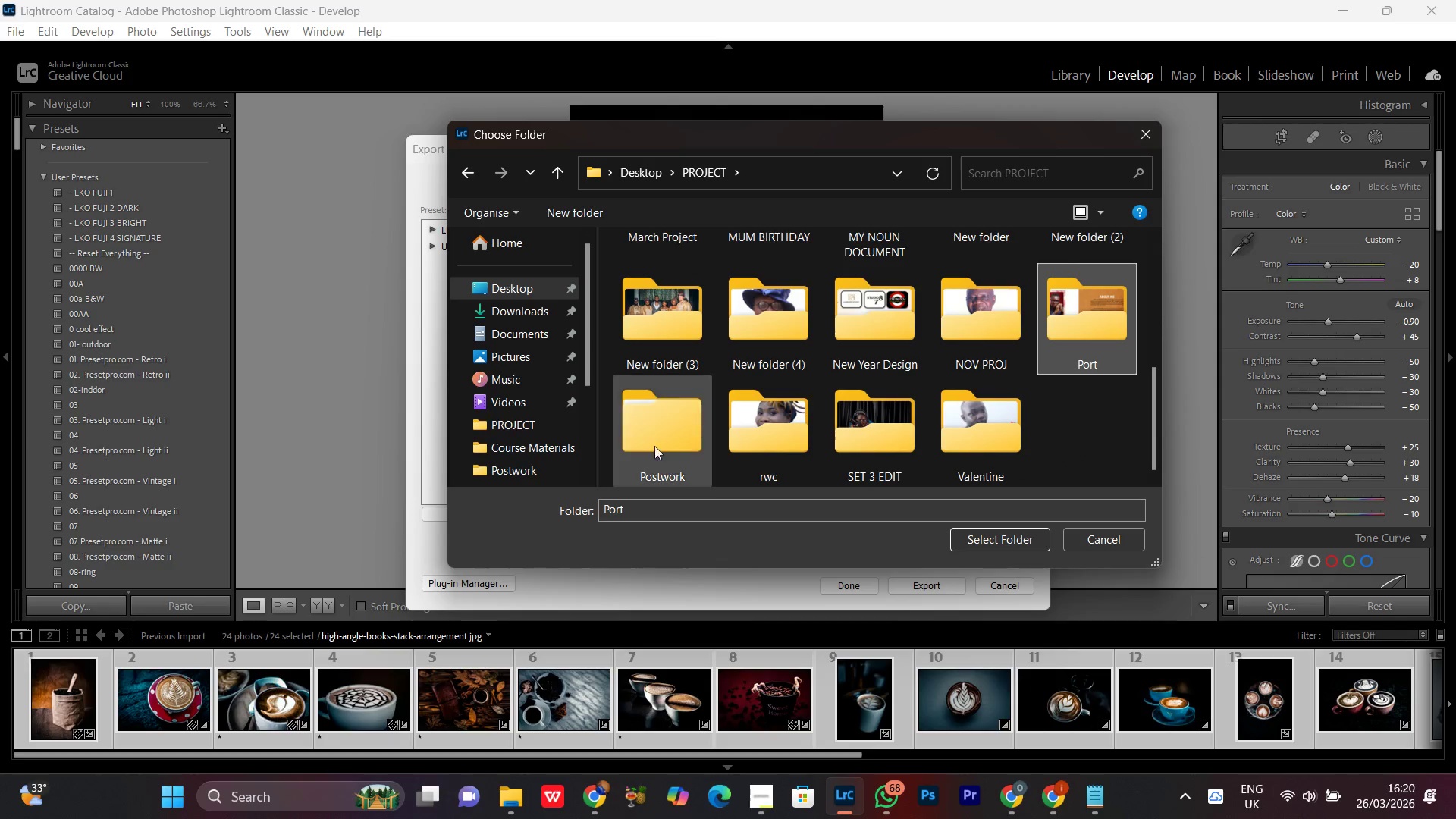 
double_click([645, 433])
 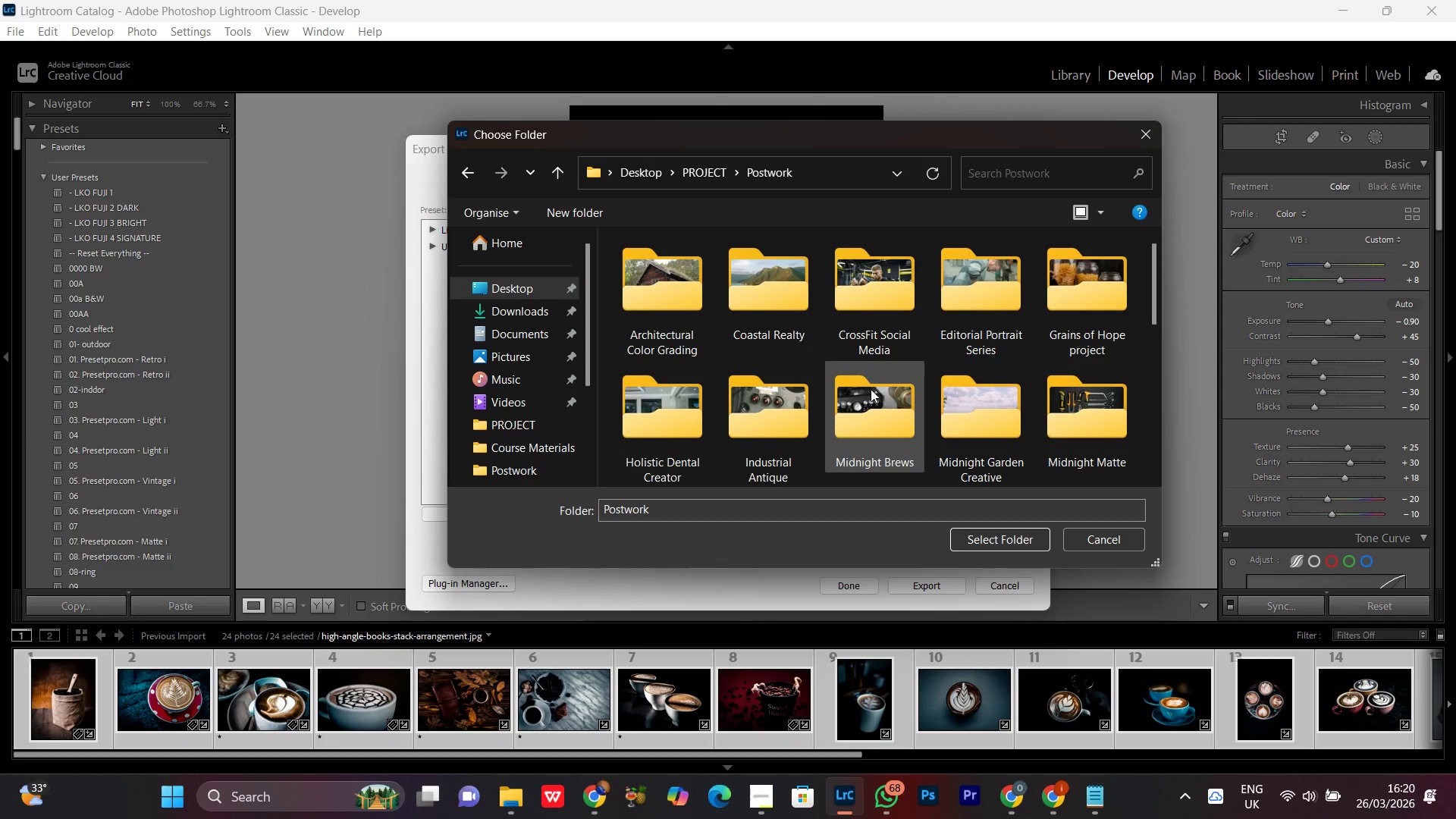 
scroll: coordinate [872, 389], scroll_direction: down, amount: 4.0
 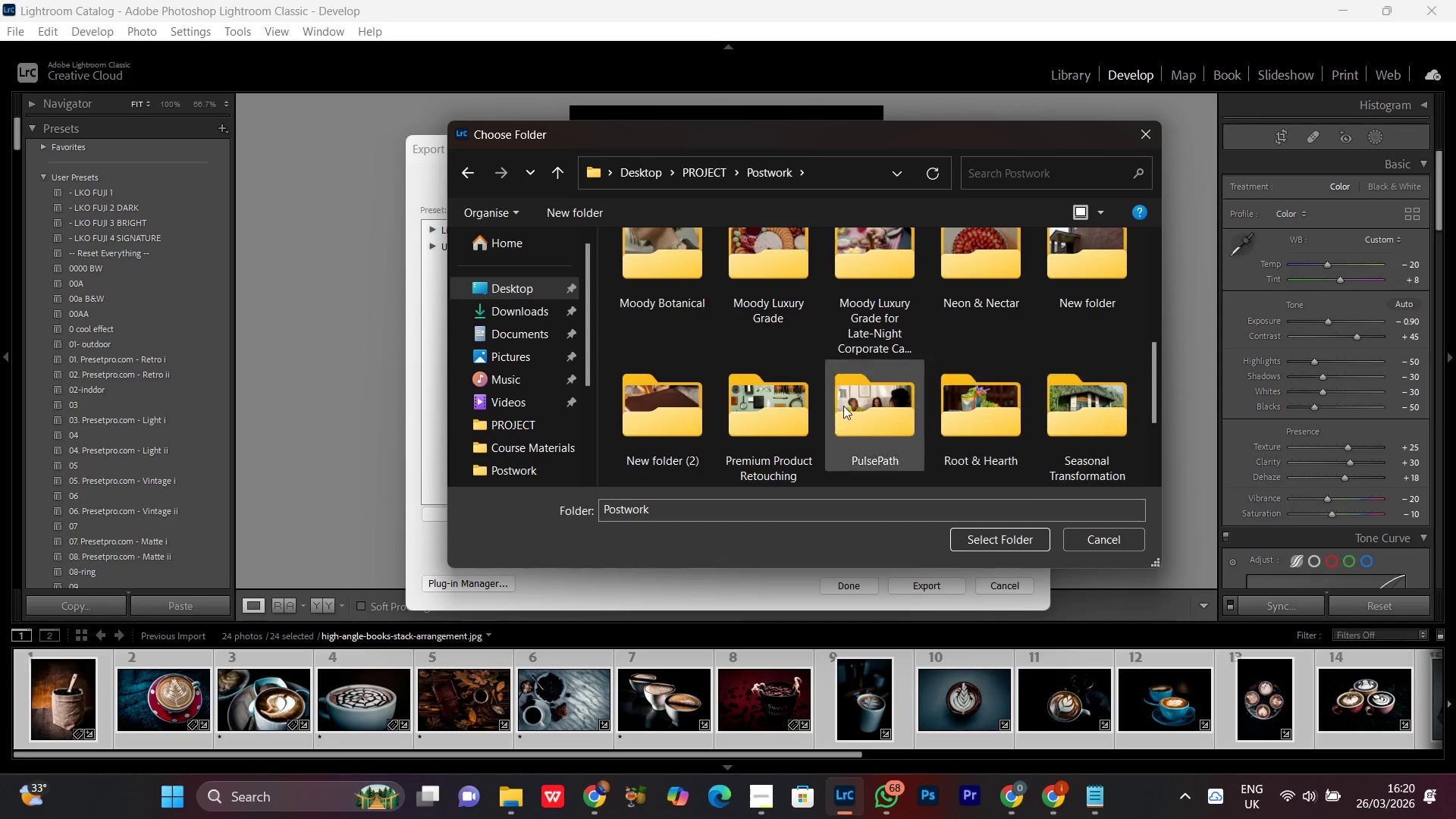 
double_click([635, 414])
 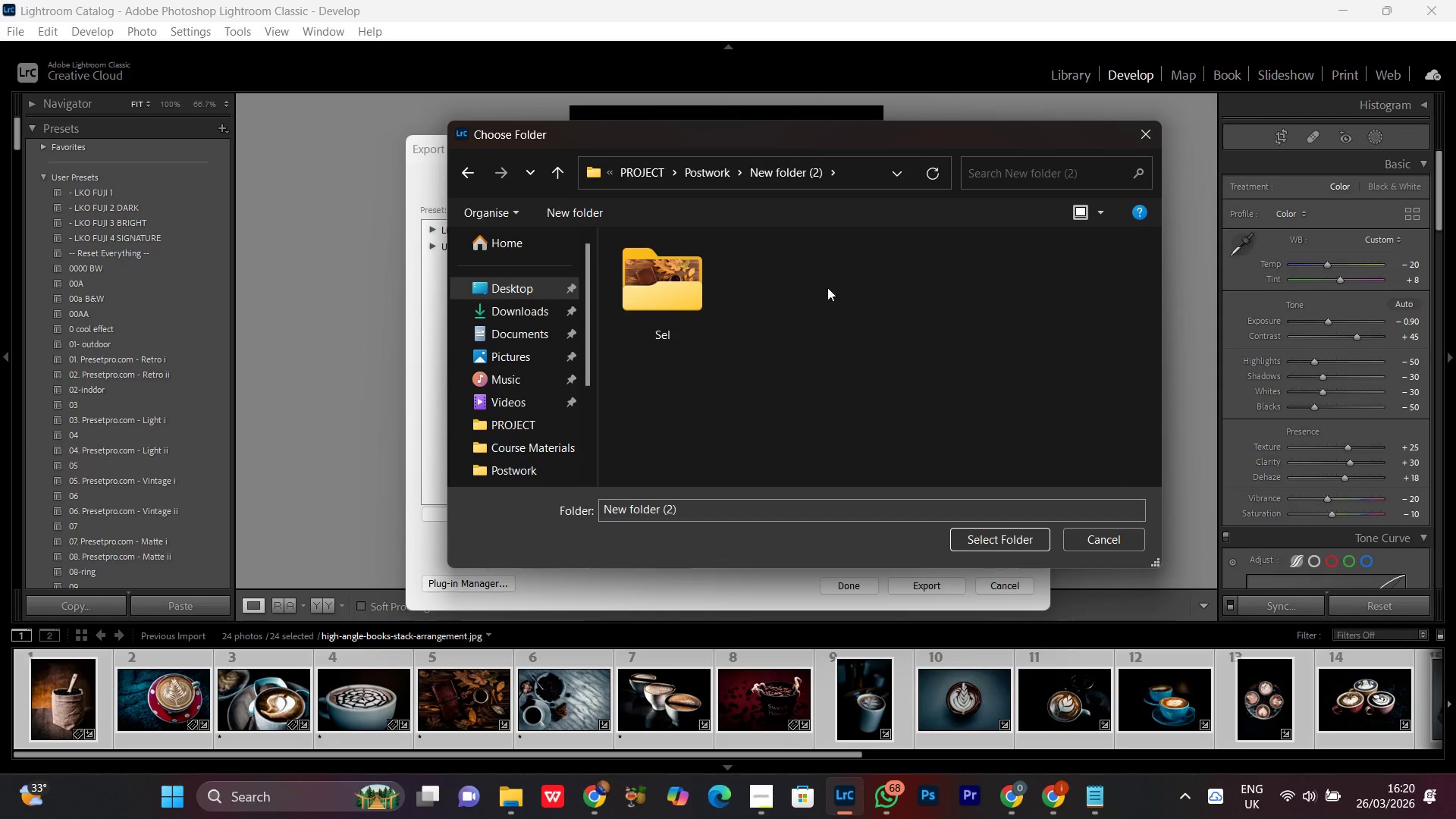 
left_click([809, 305])
 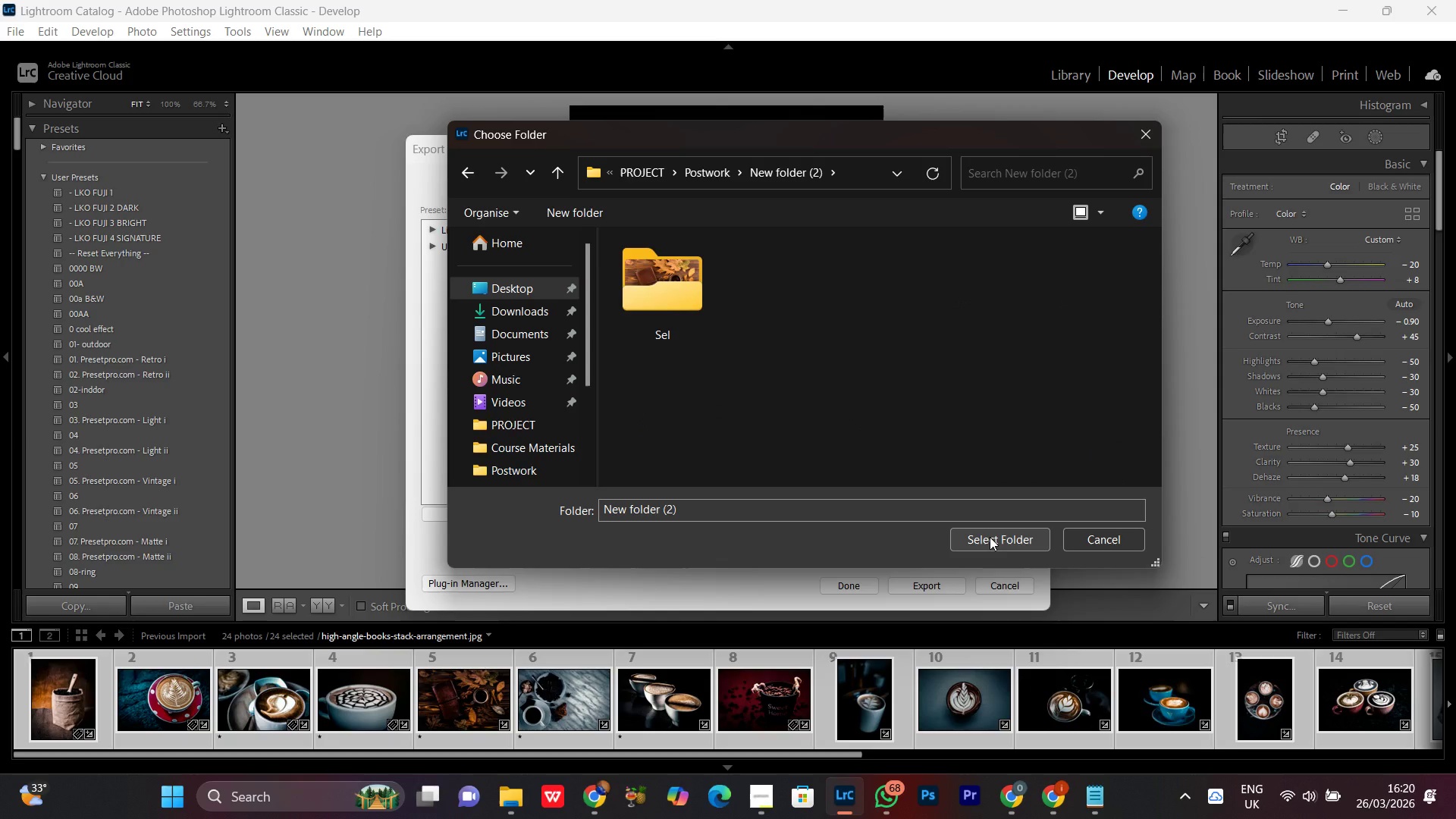 
wait(5.81)
 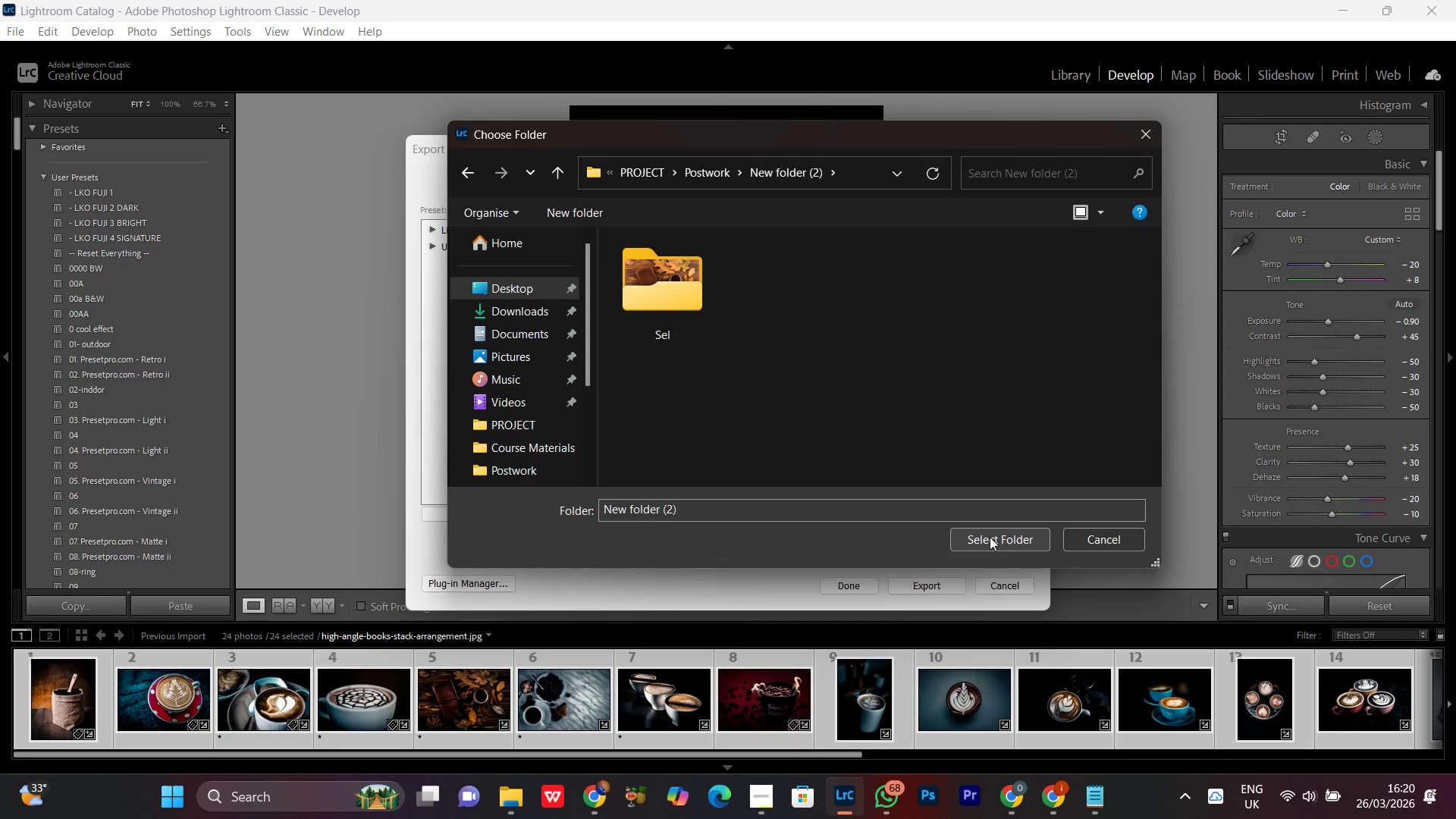 
left_click([990, 537])
 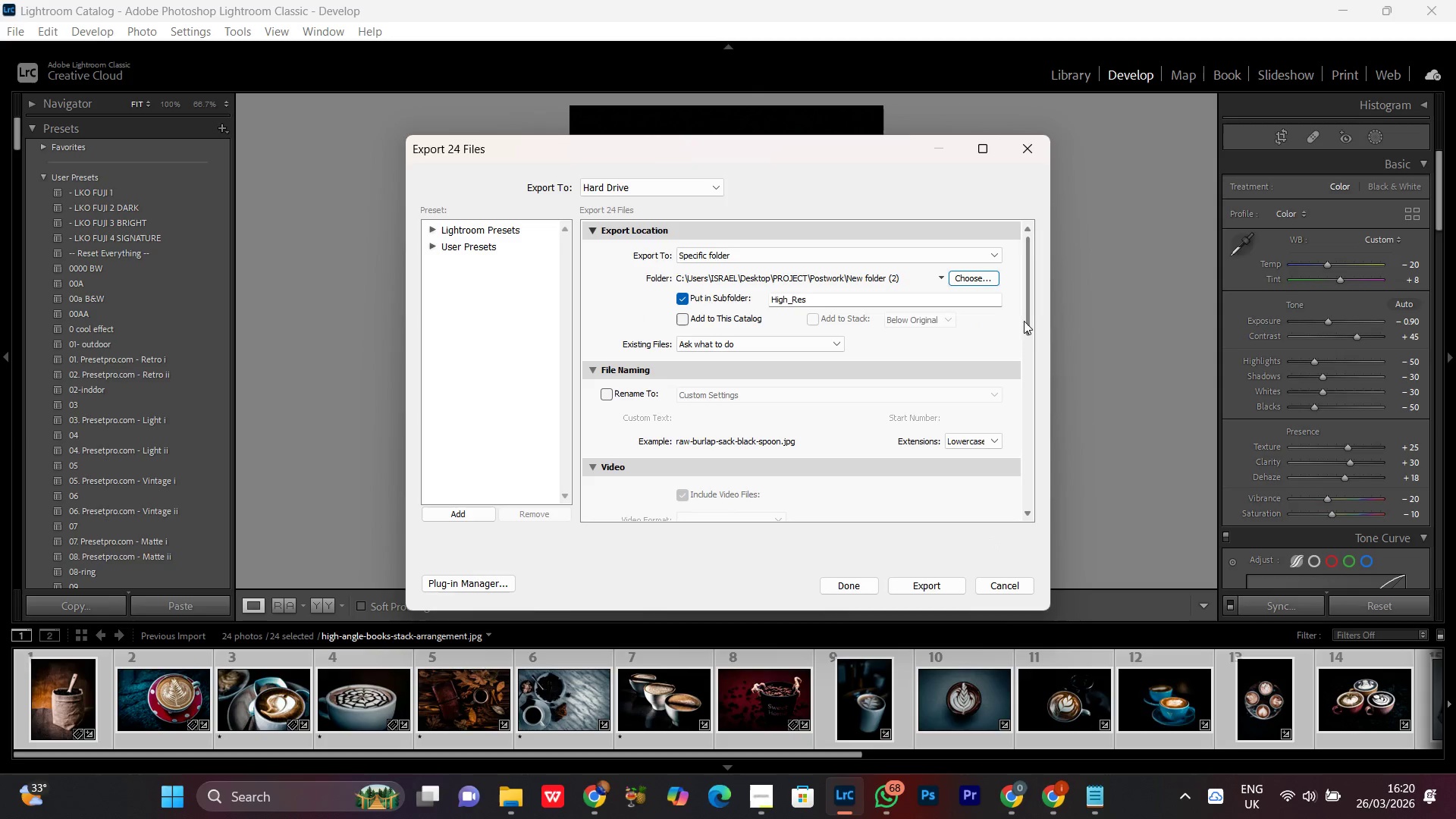 
left_click_drag(start_coordinate=[1033, 306], to_coordinate=[1013, 419])
 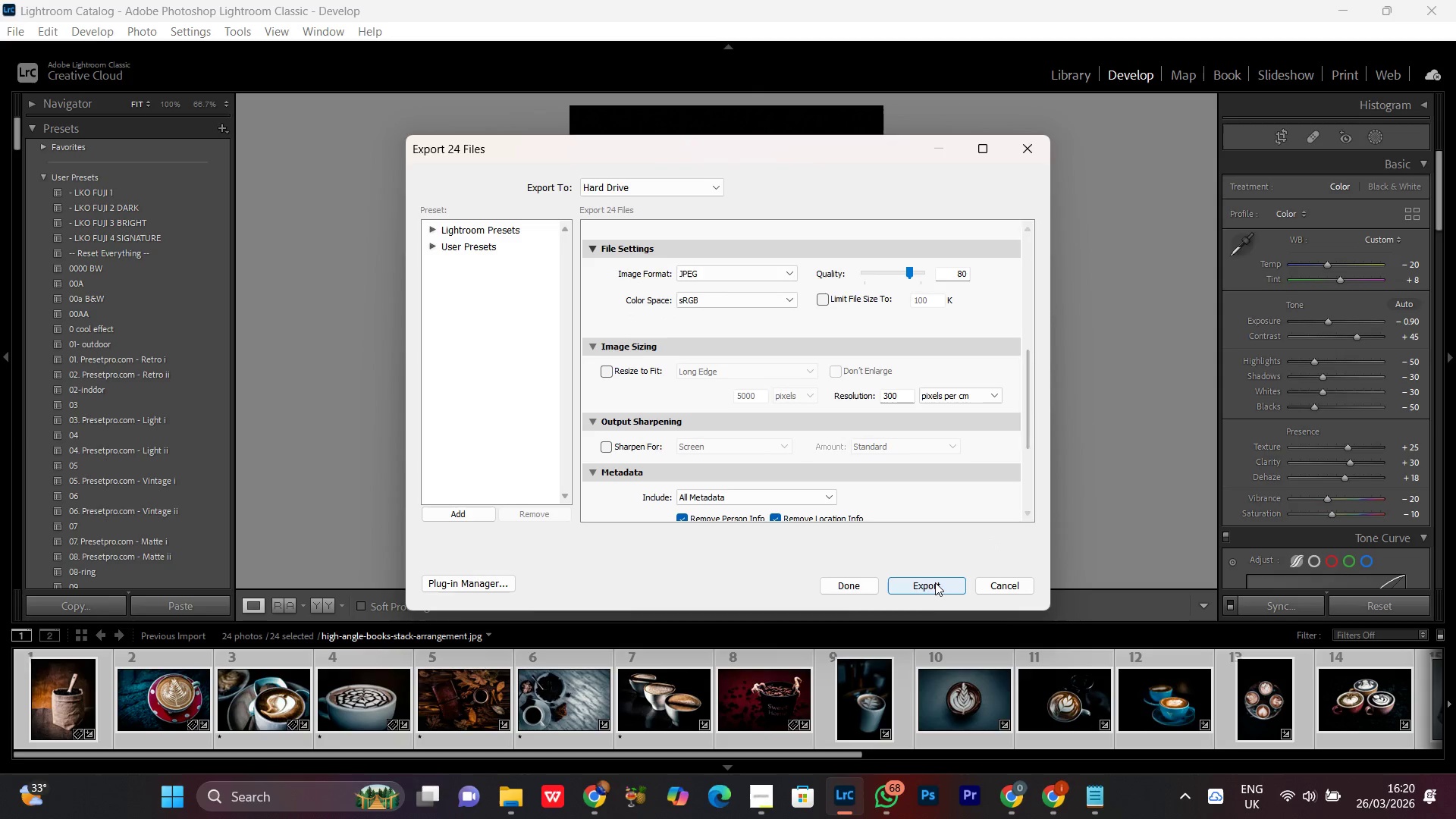 
left_click([934, 582])
 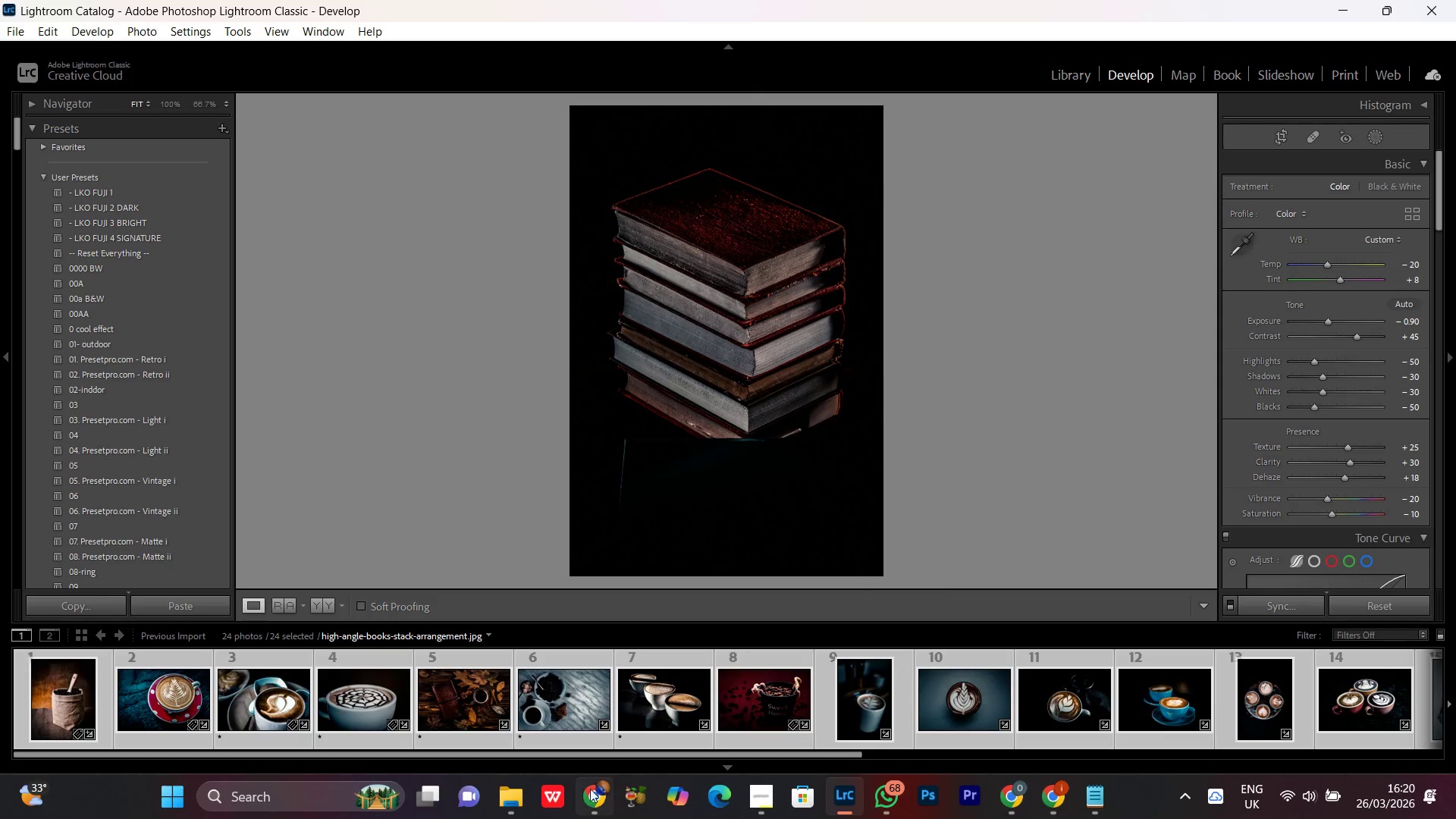 
left_click([596, 815])
 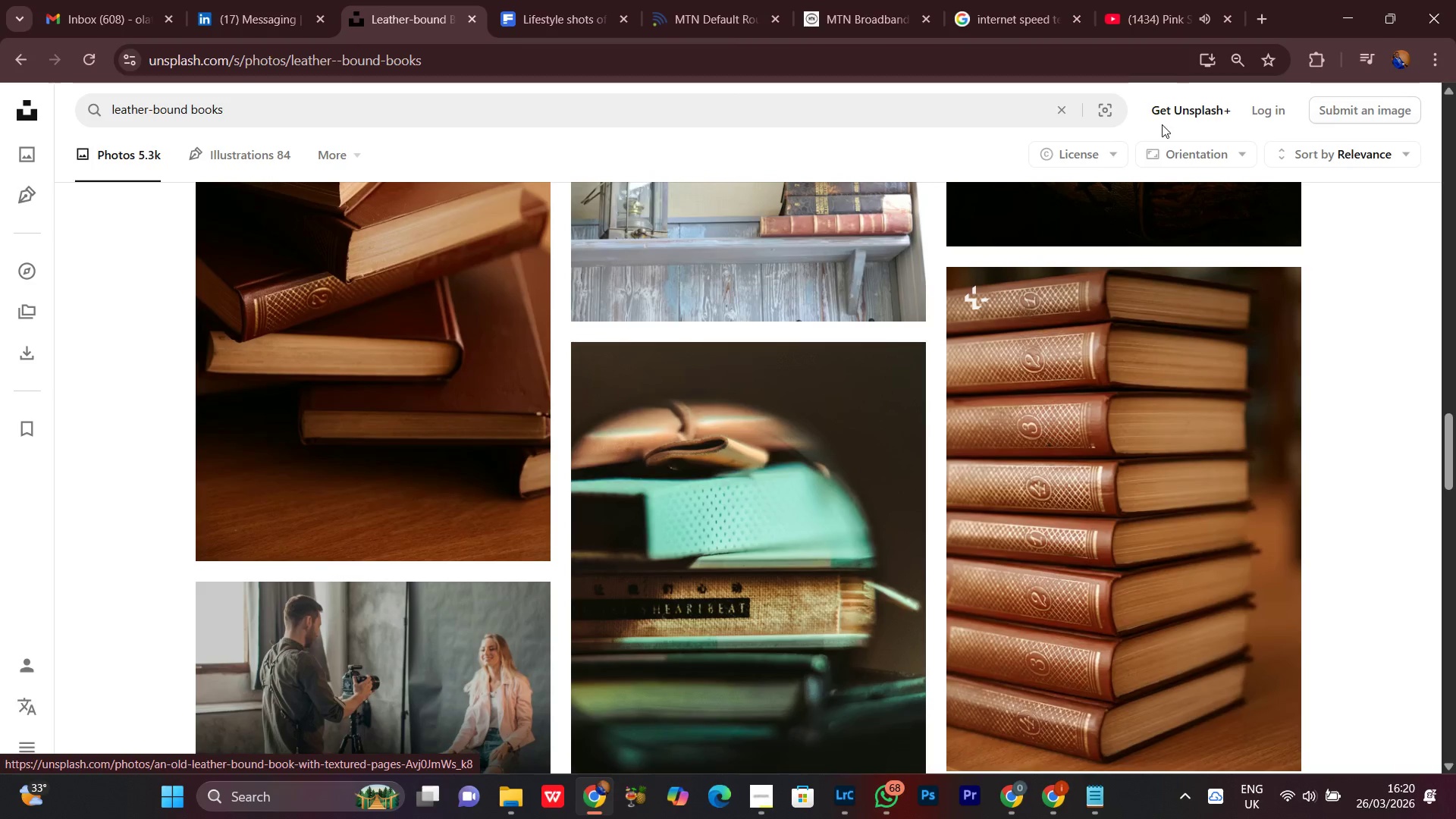 
left_click([1134, 5])
 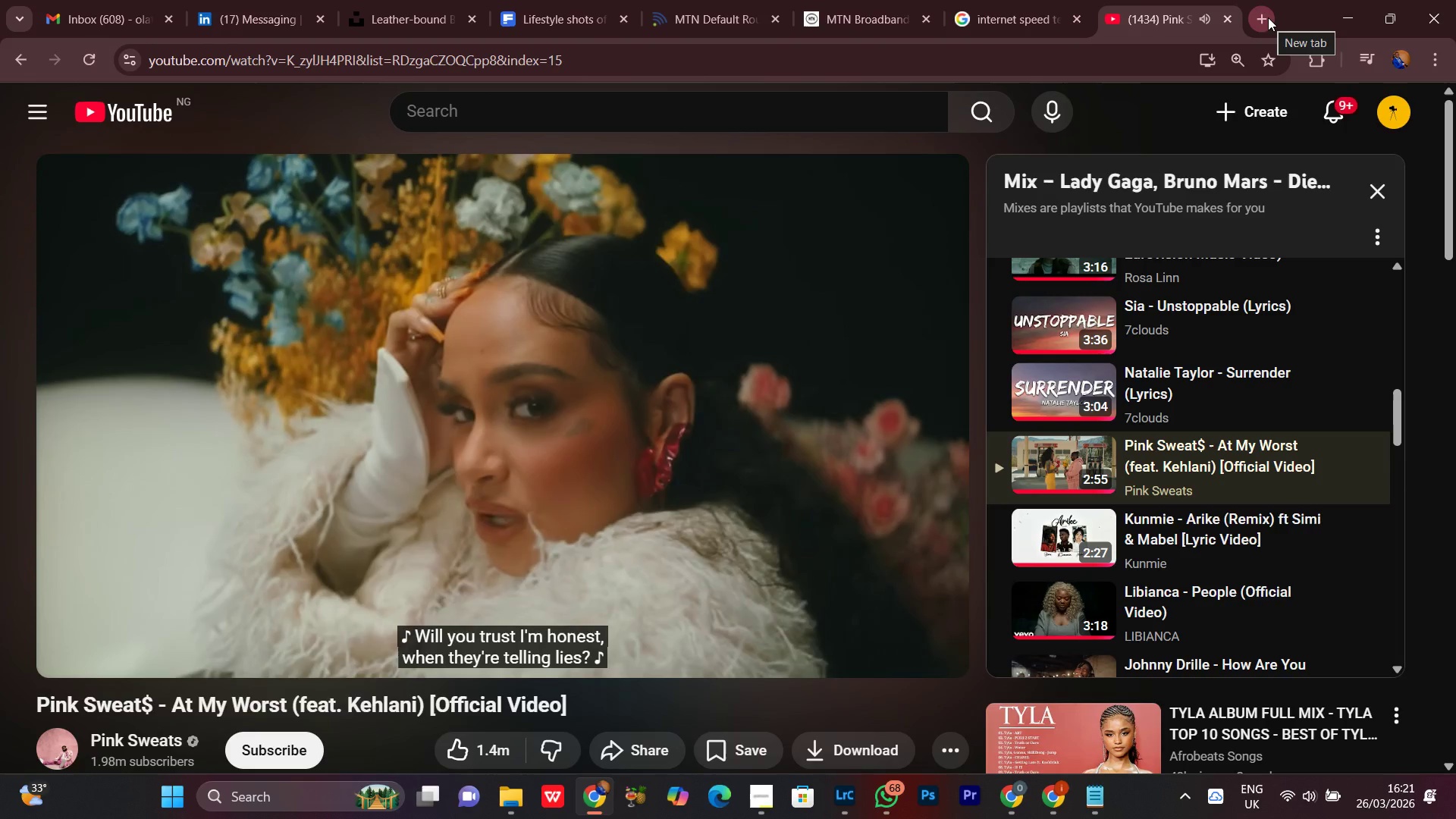 
wait(7.27)
 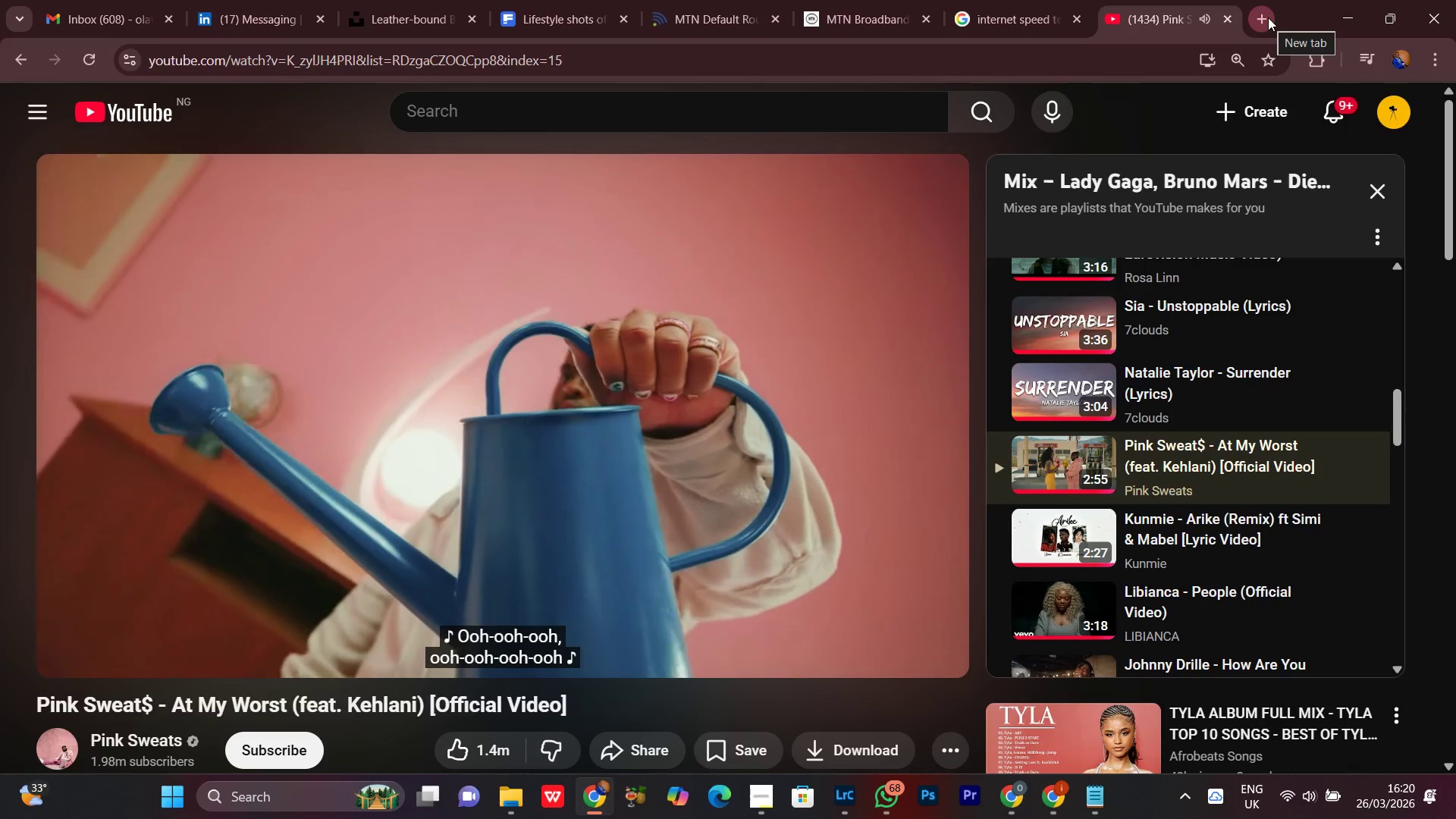 
left_click([1268, 17])
 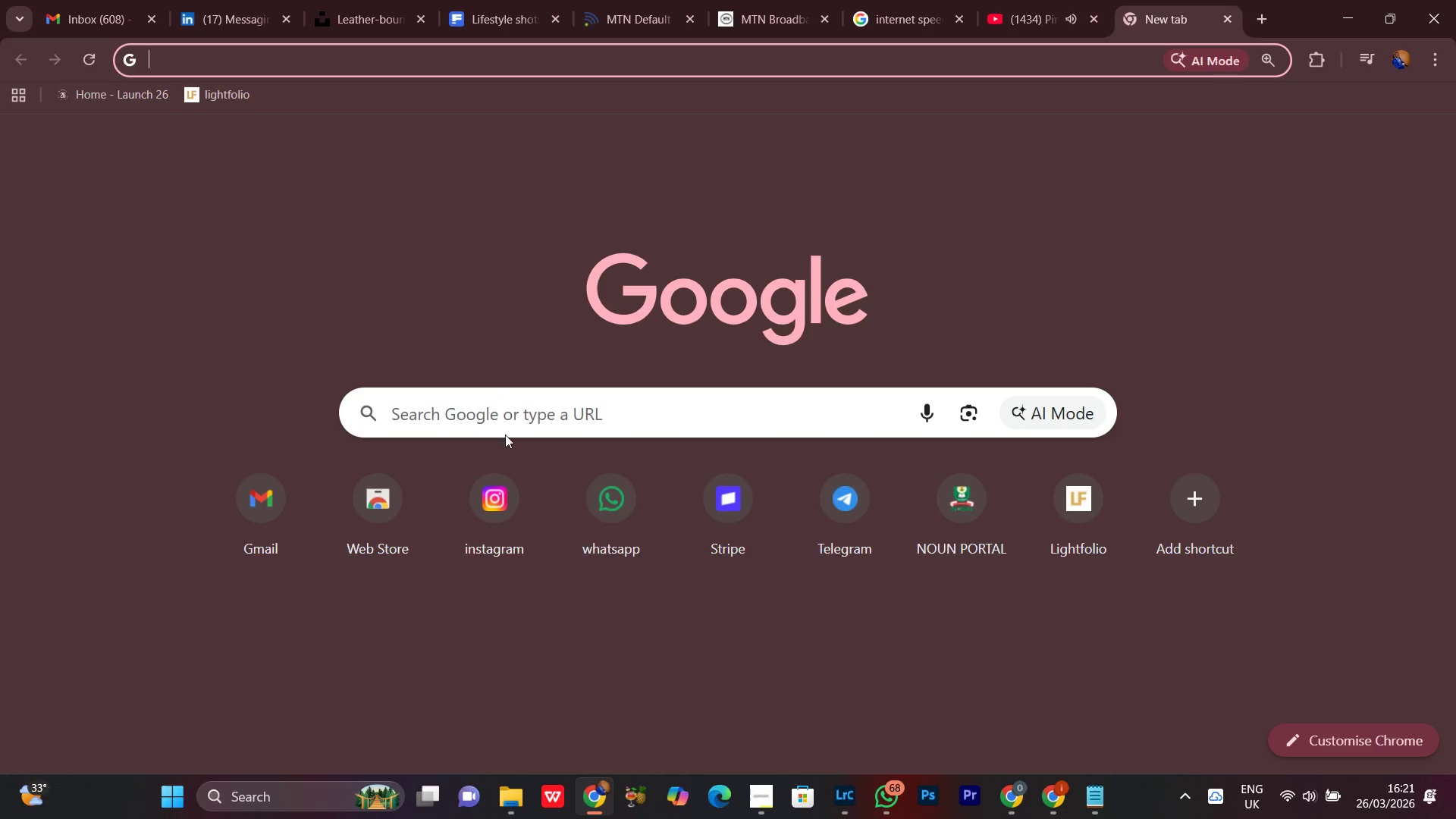 
left_click([504, 404])
 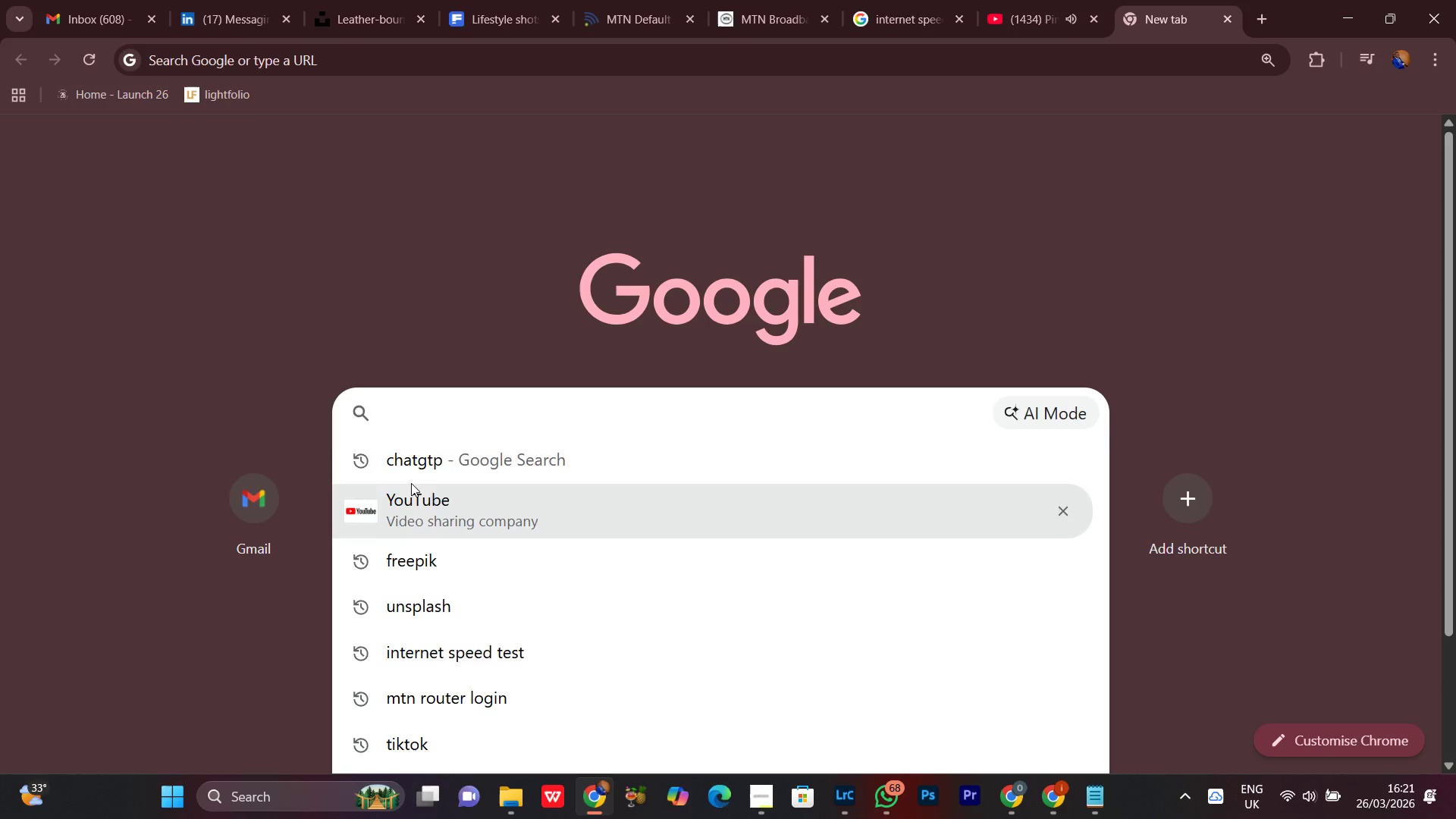 
left_click([431, 466])
 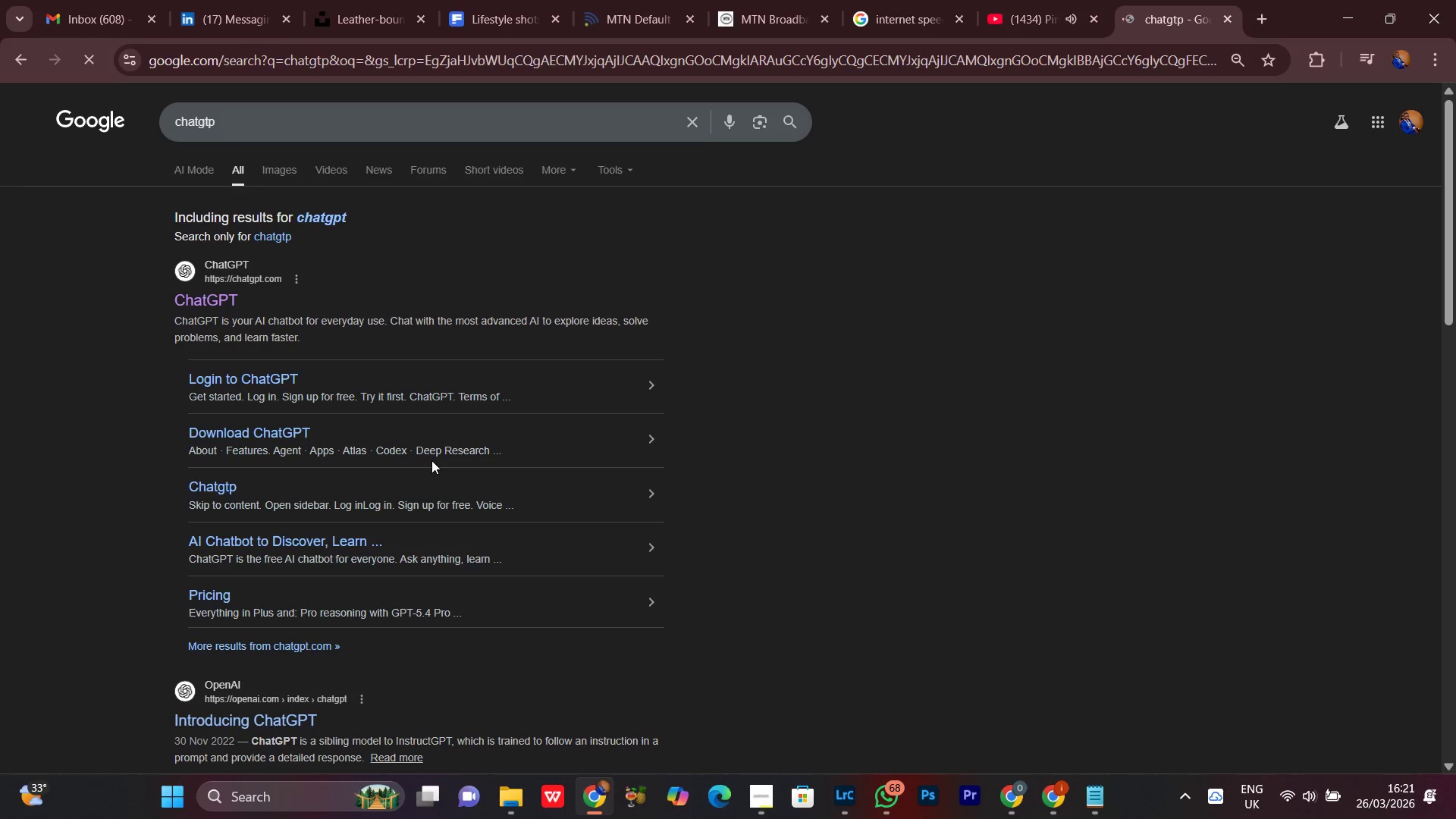 
wait(5.45)
 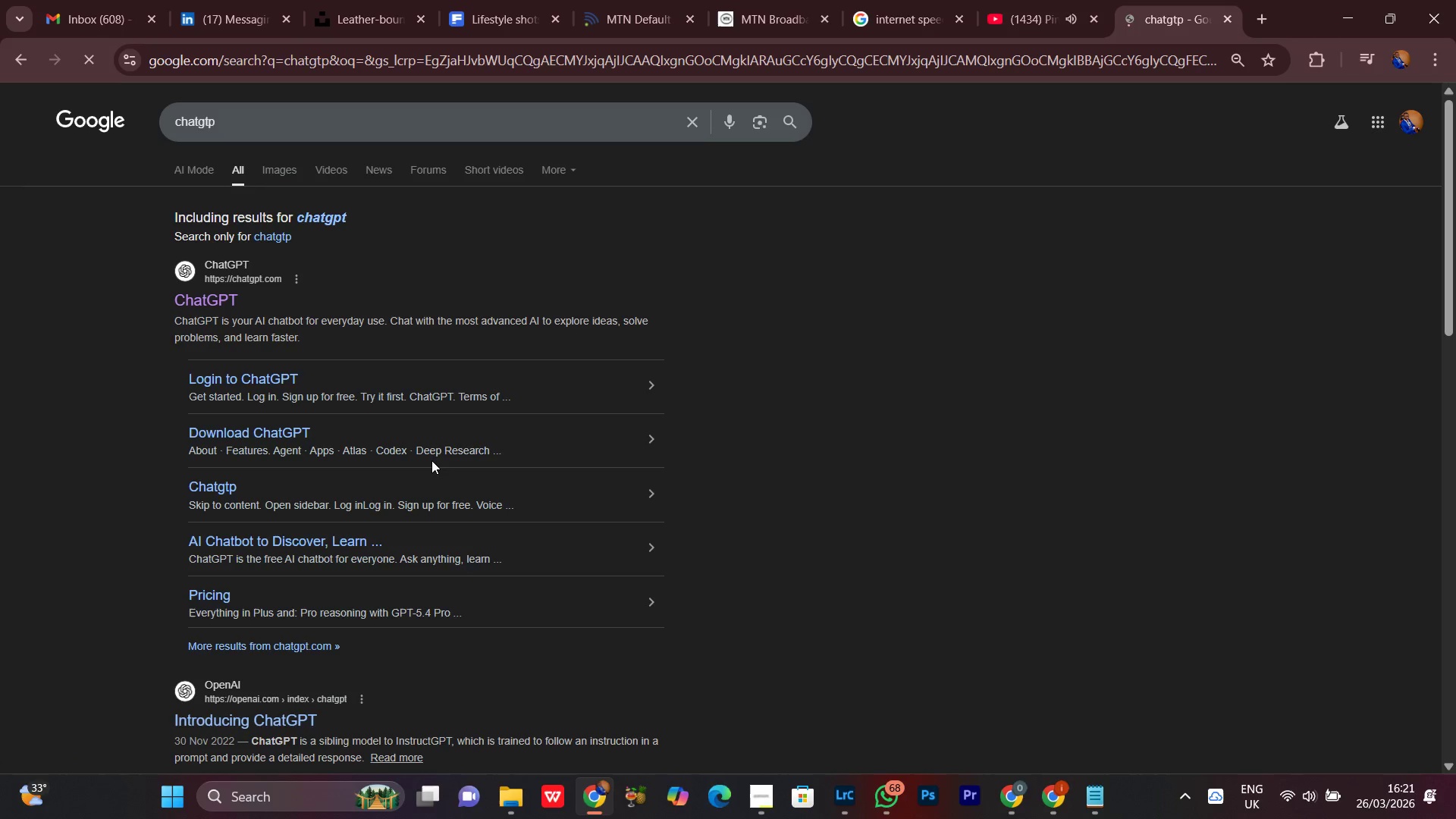 
left_click([212, 290])
 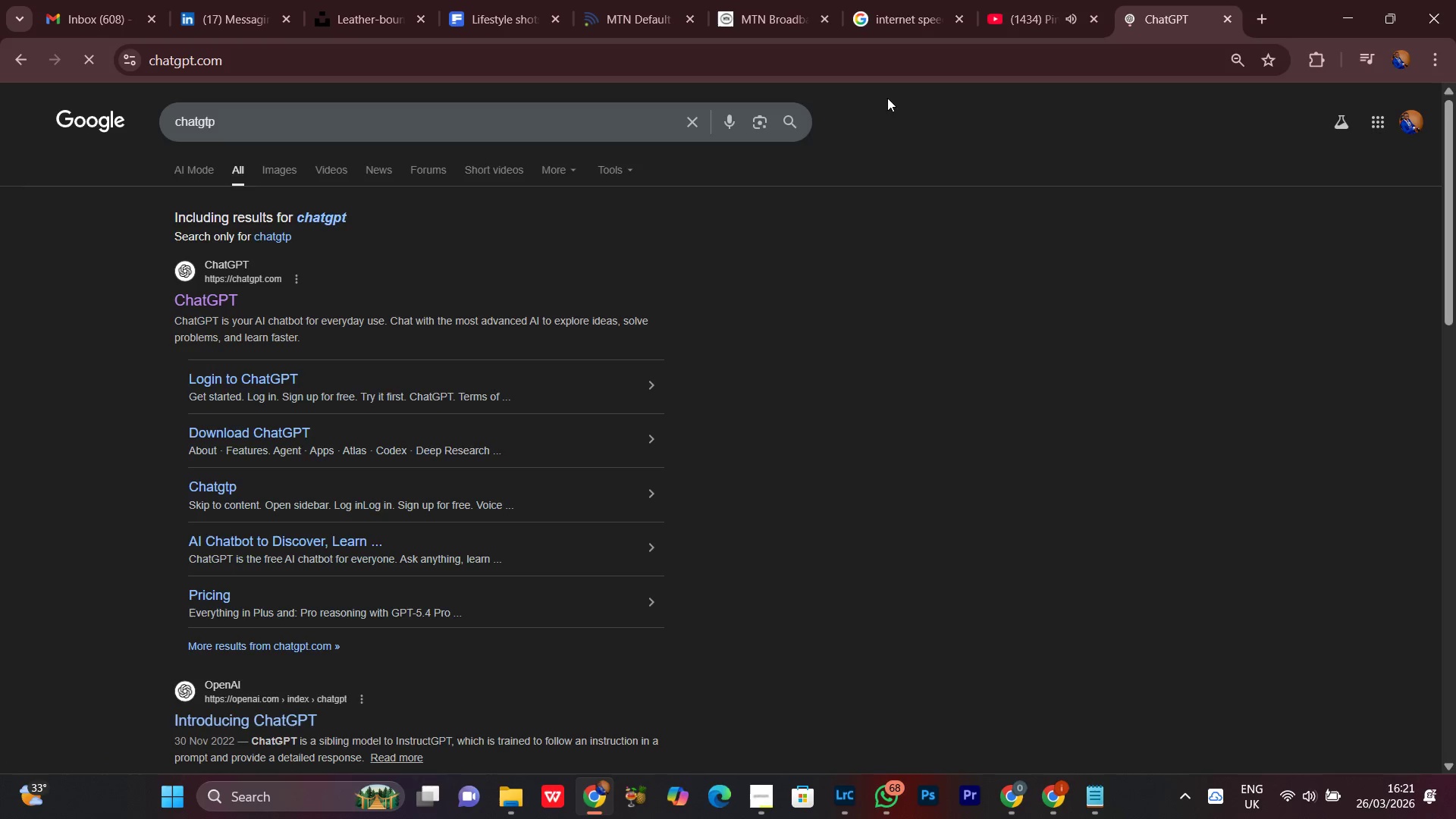 
left_click([891, 19])
 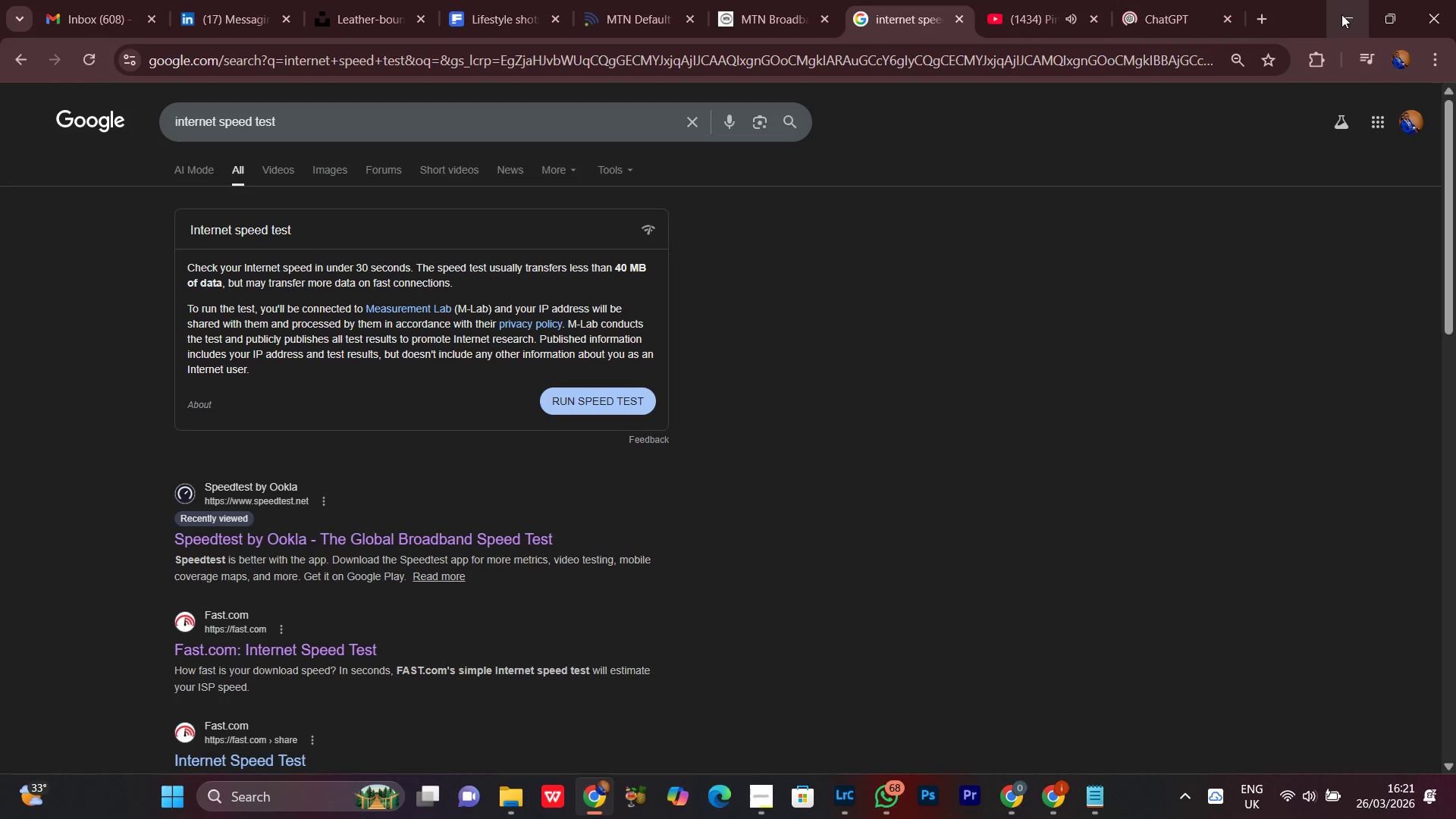 
left_click([1159, 20])
 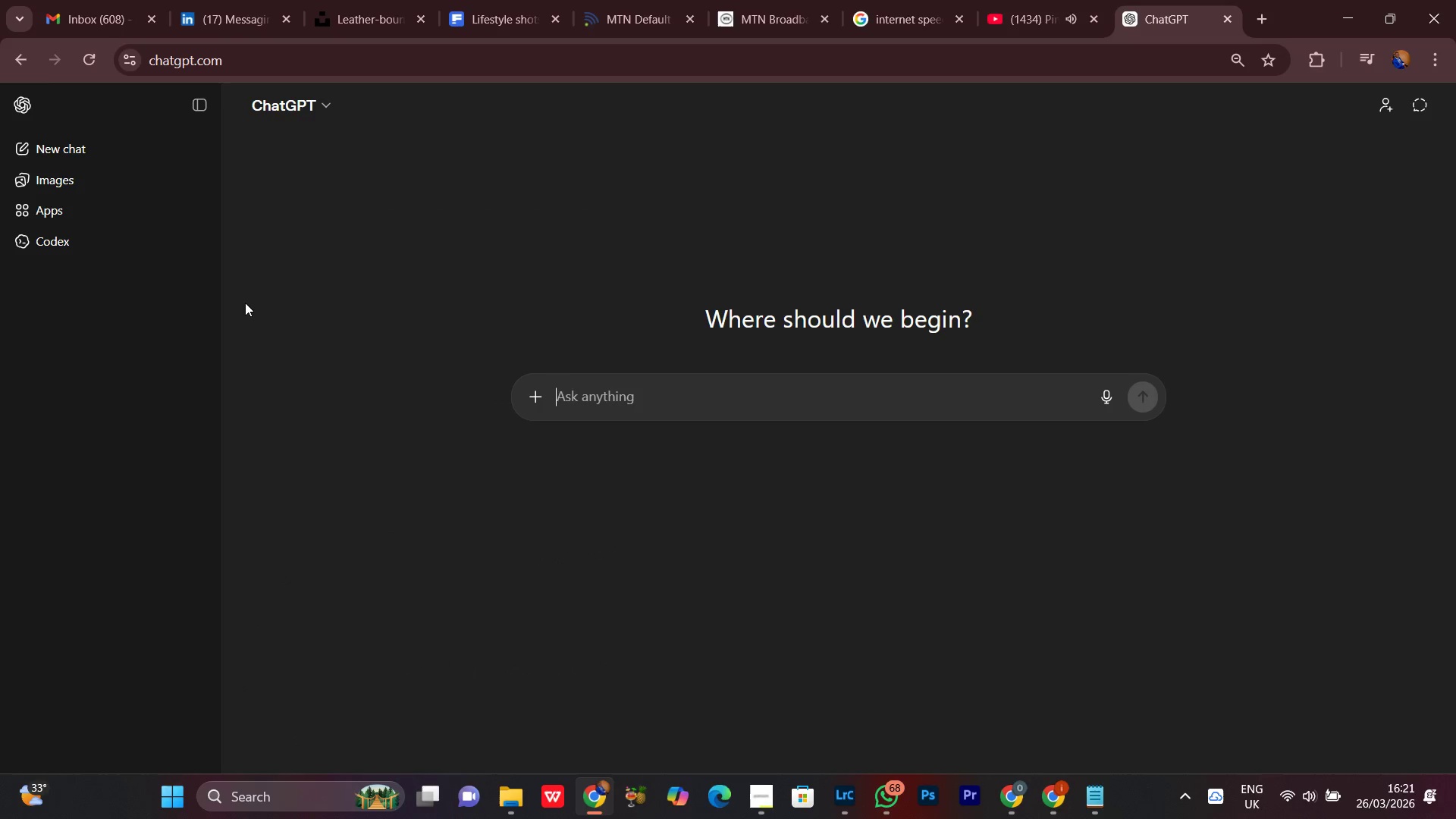 
mouse_move([201, 316])
 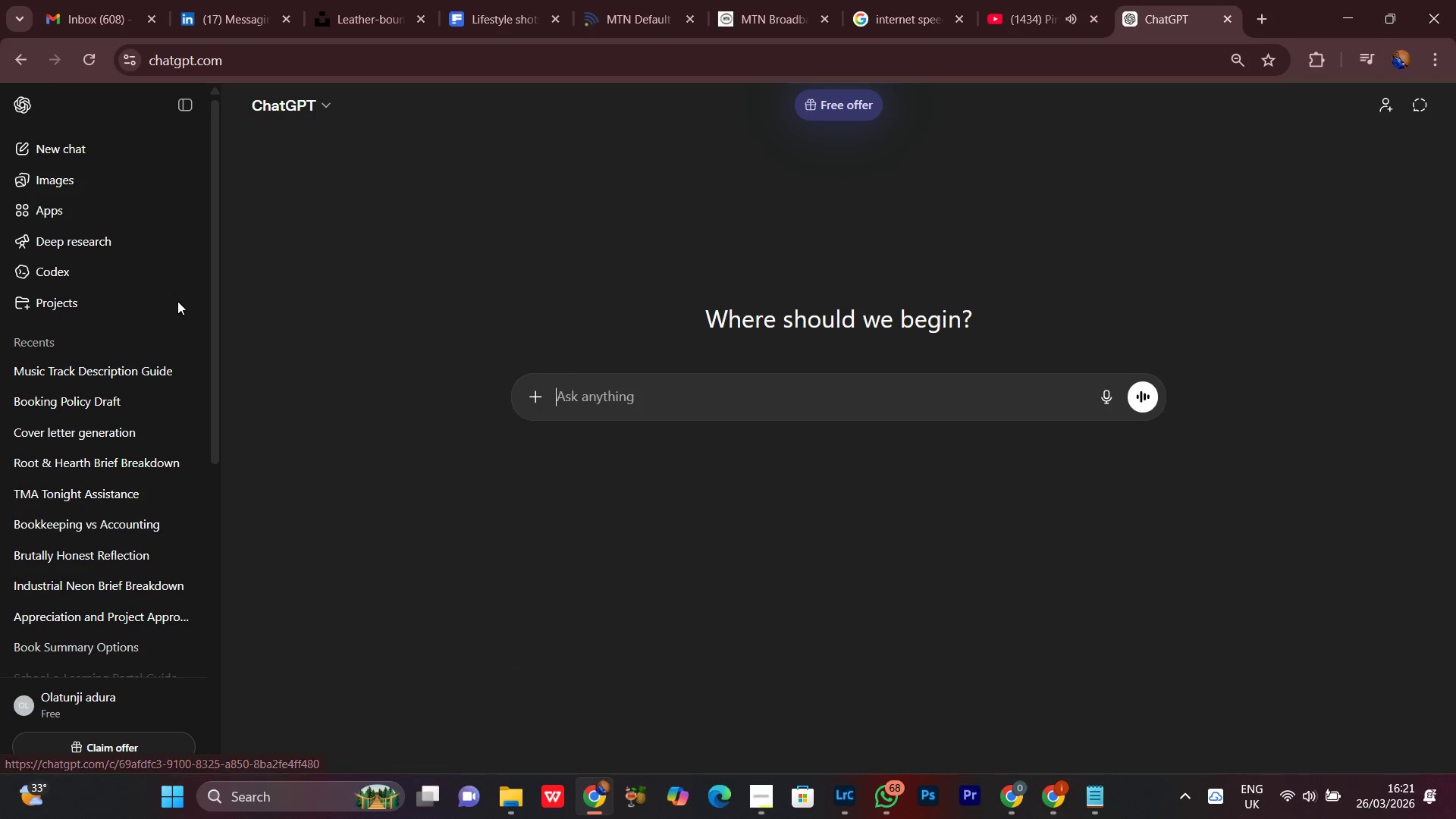 
left_click([57, 368])
 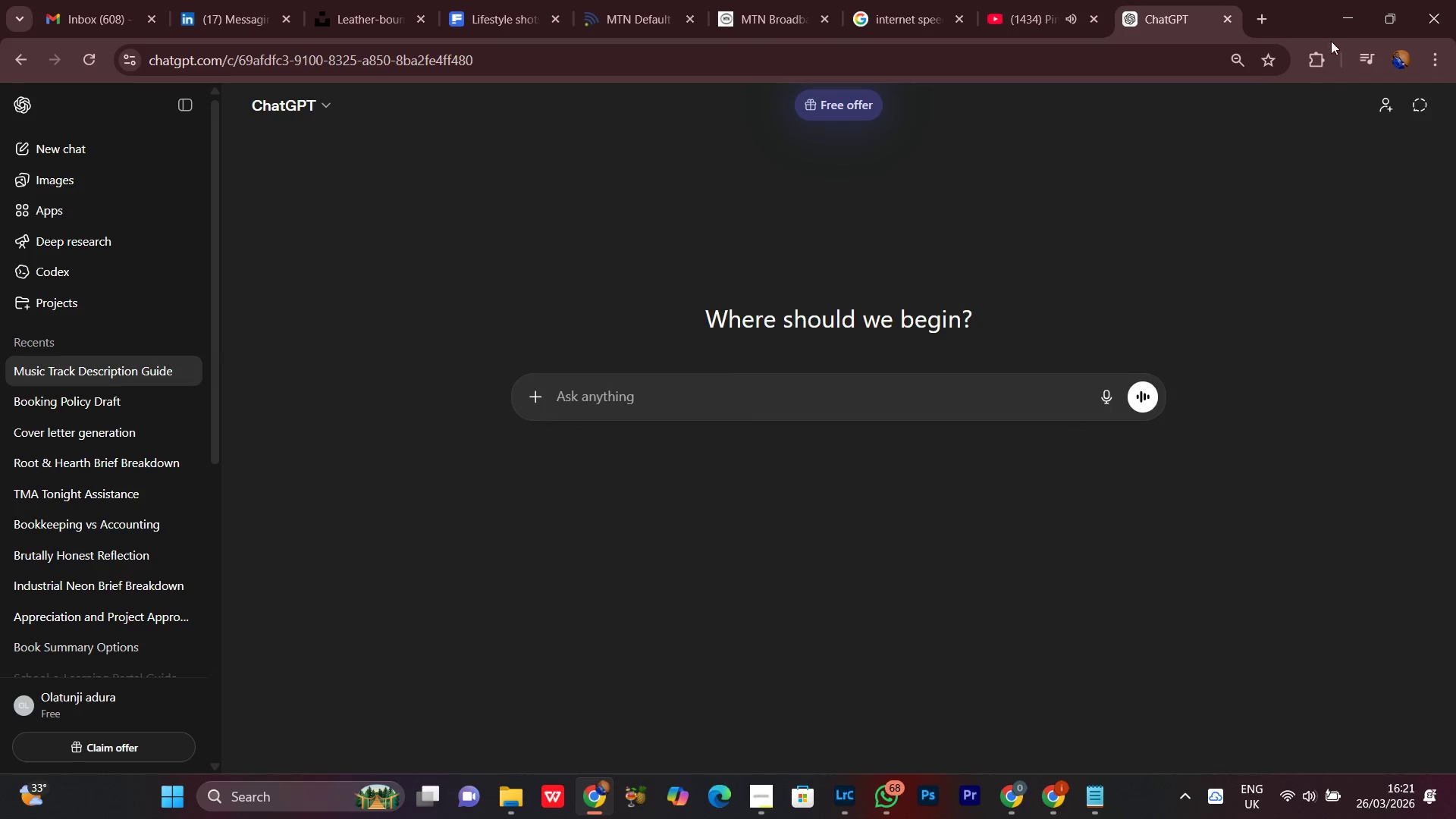 
left_click([1339, 17])
 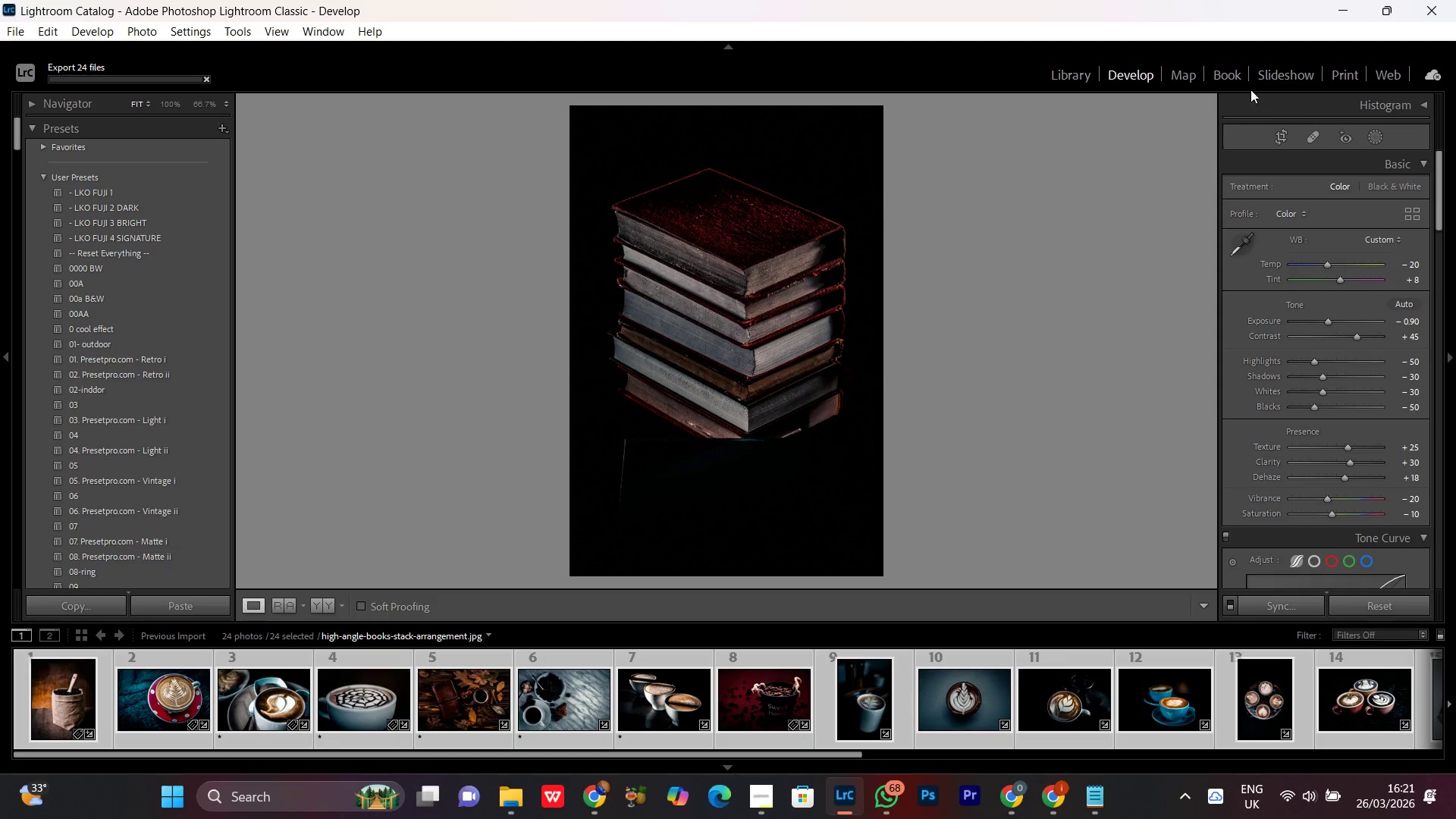 
left_click([1340, 0])
 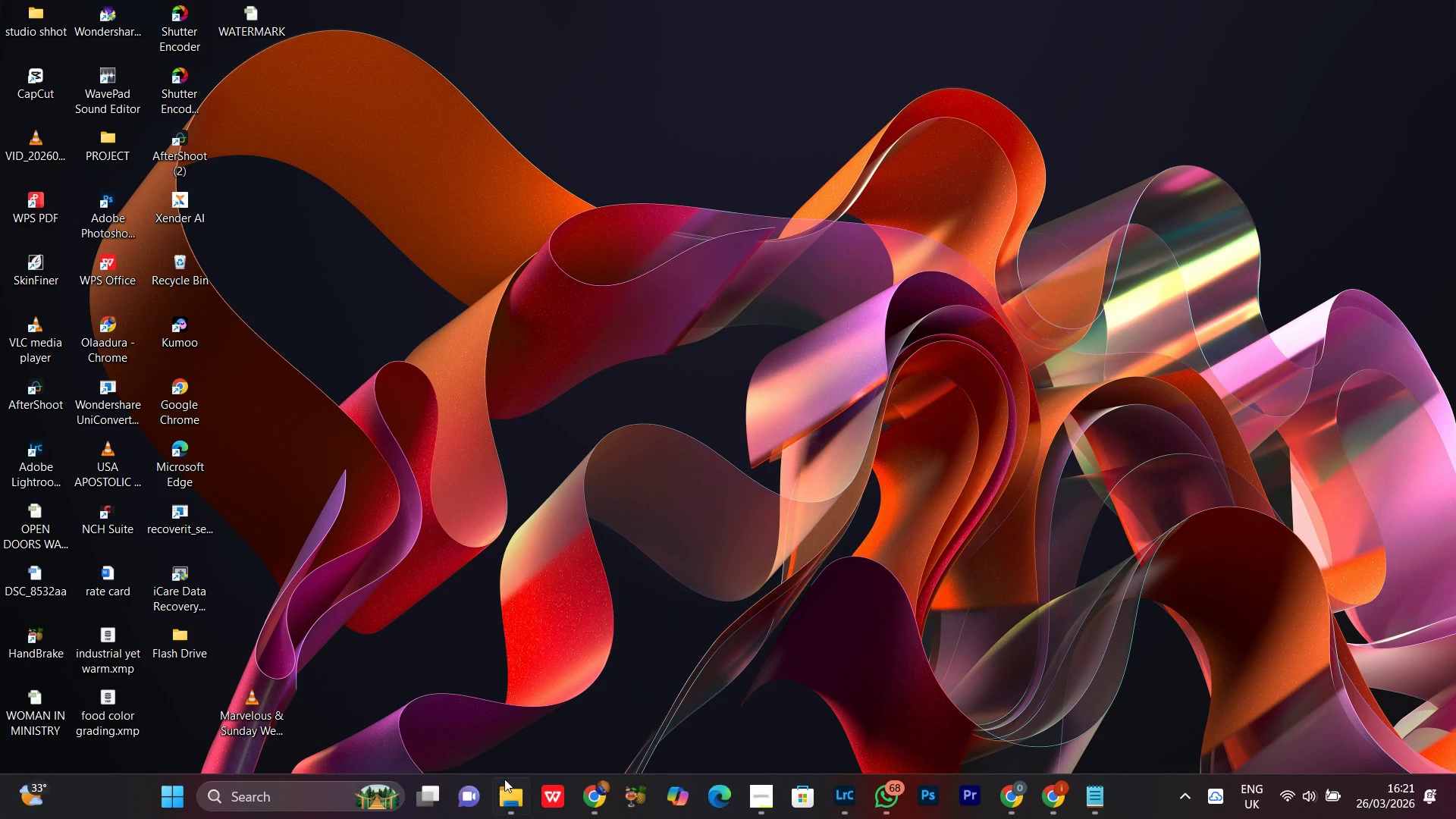 
left_click([503, 802])
 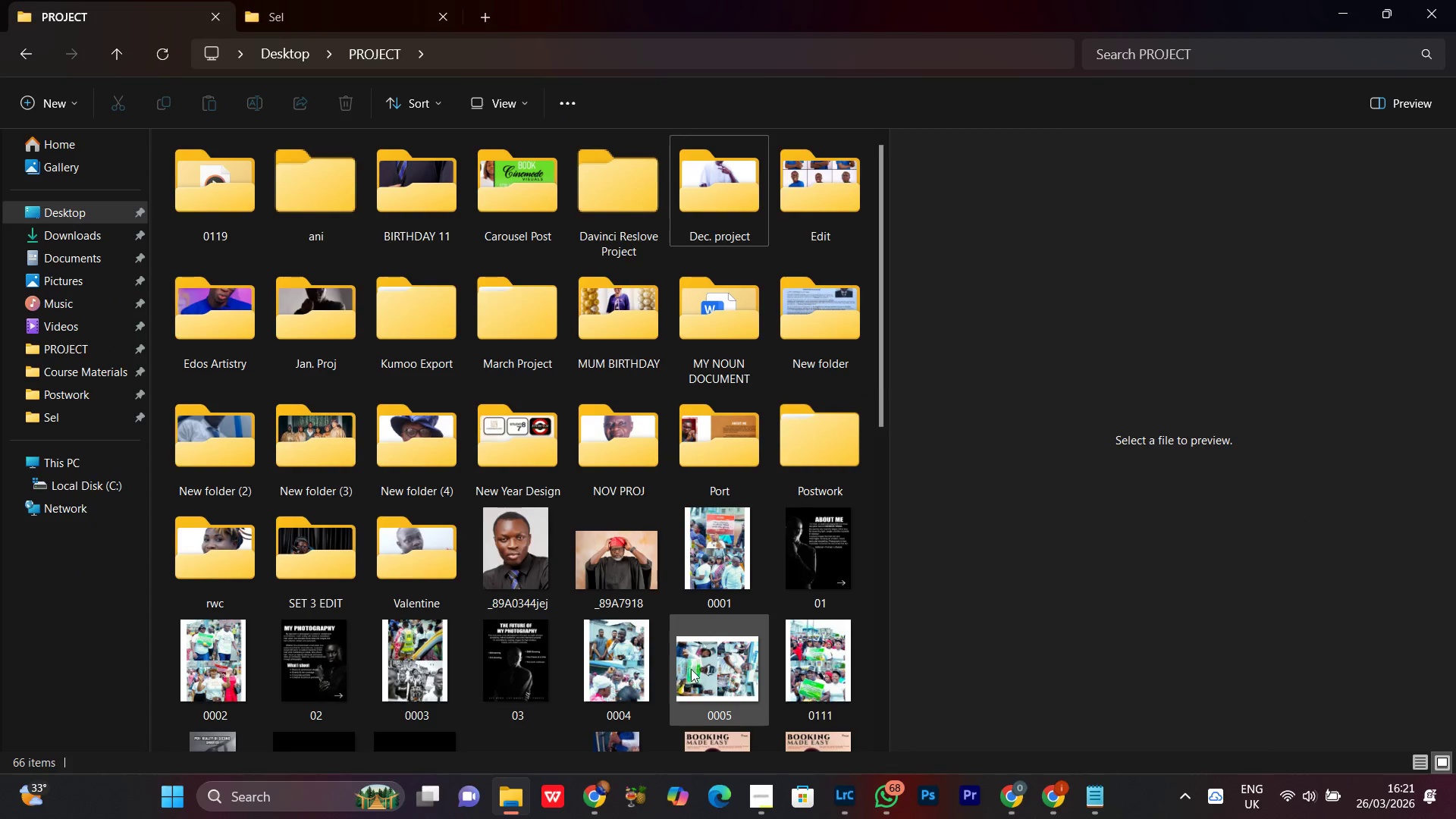 
left_click([840, 815])